 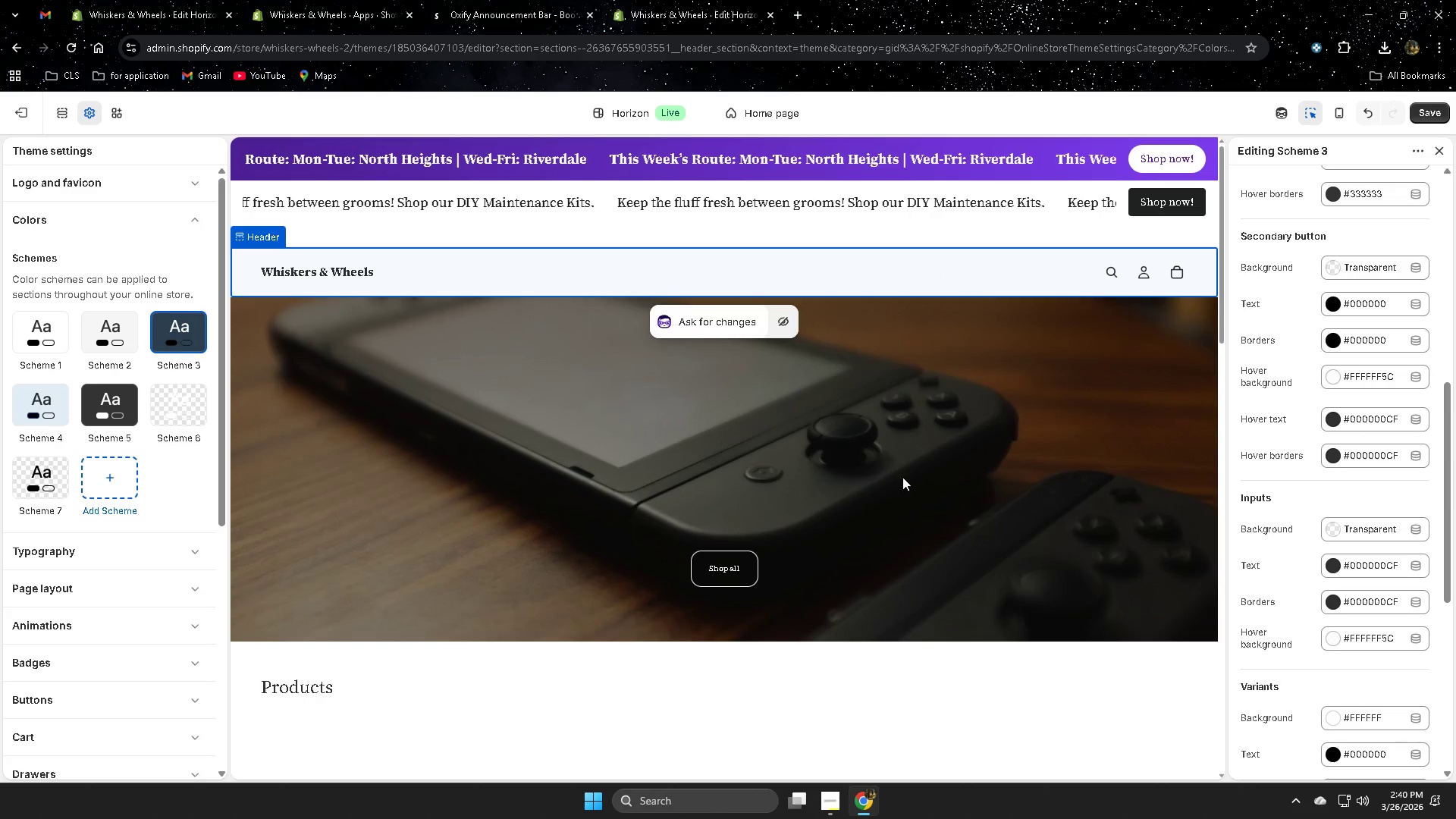 
left_click([750, 573])
 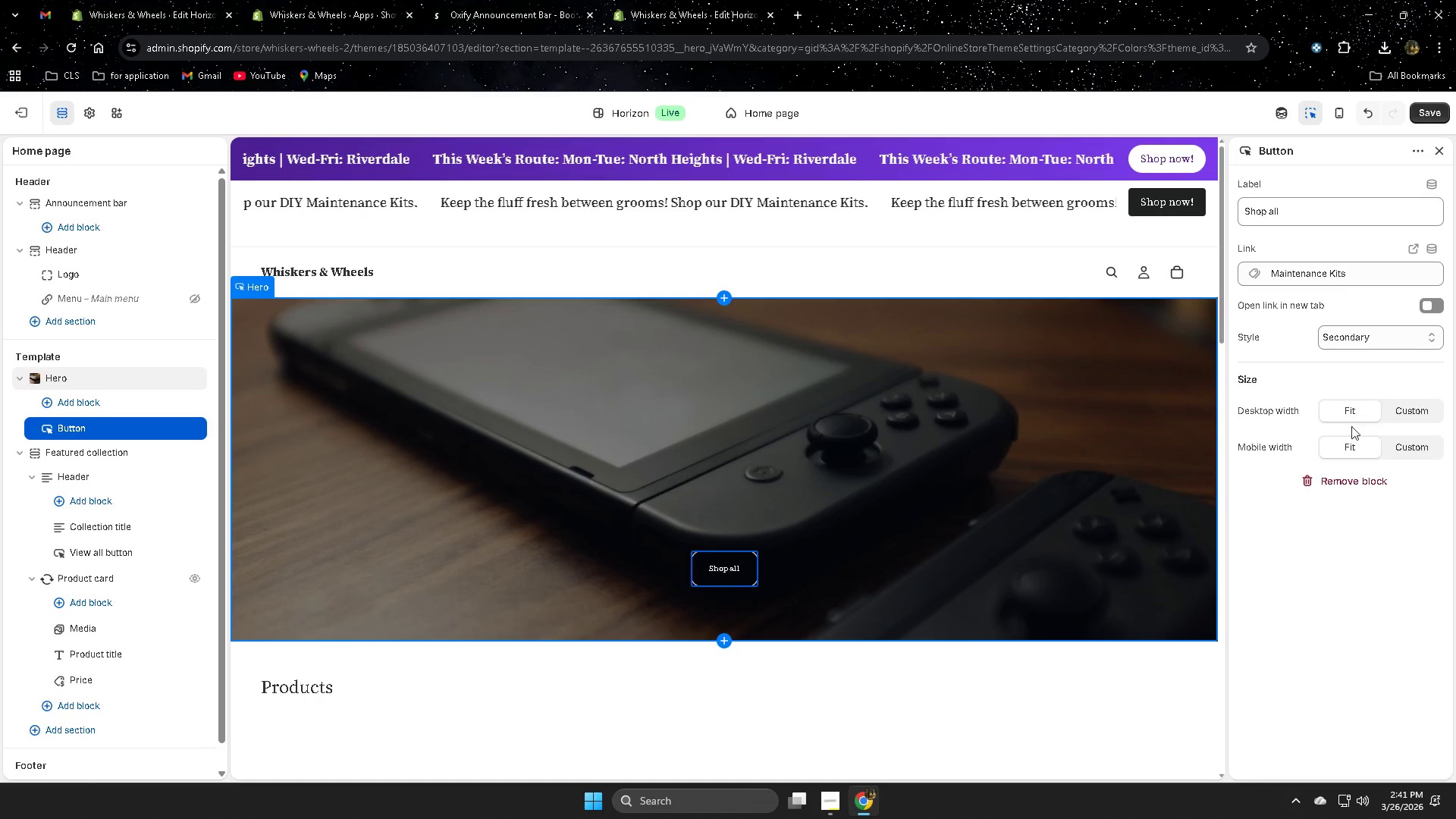 
left_click([721, 568])
 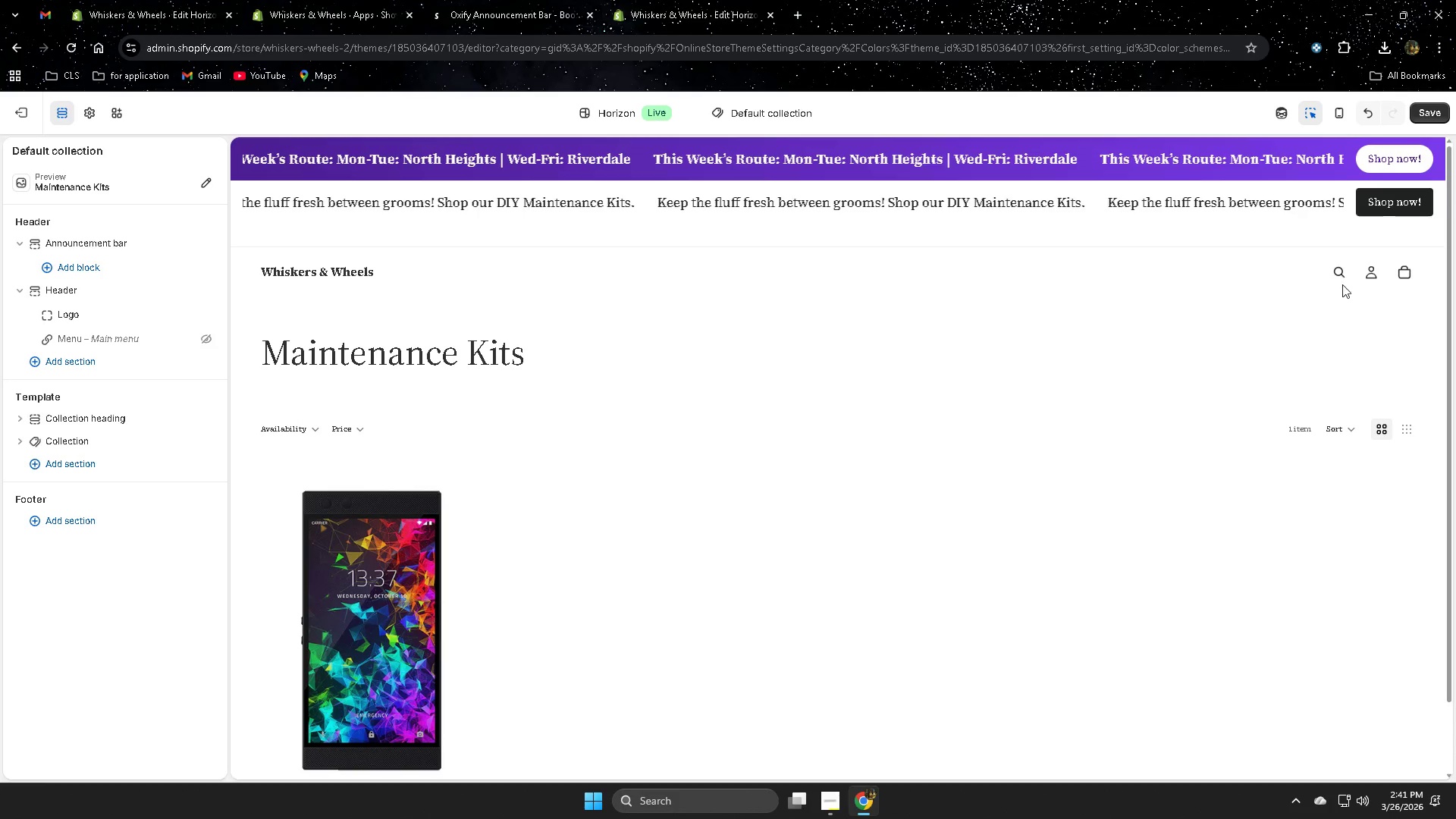 
wait(5.05)
 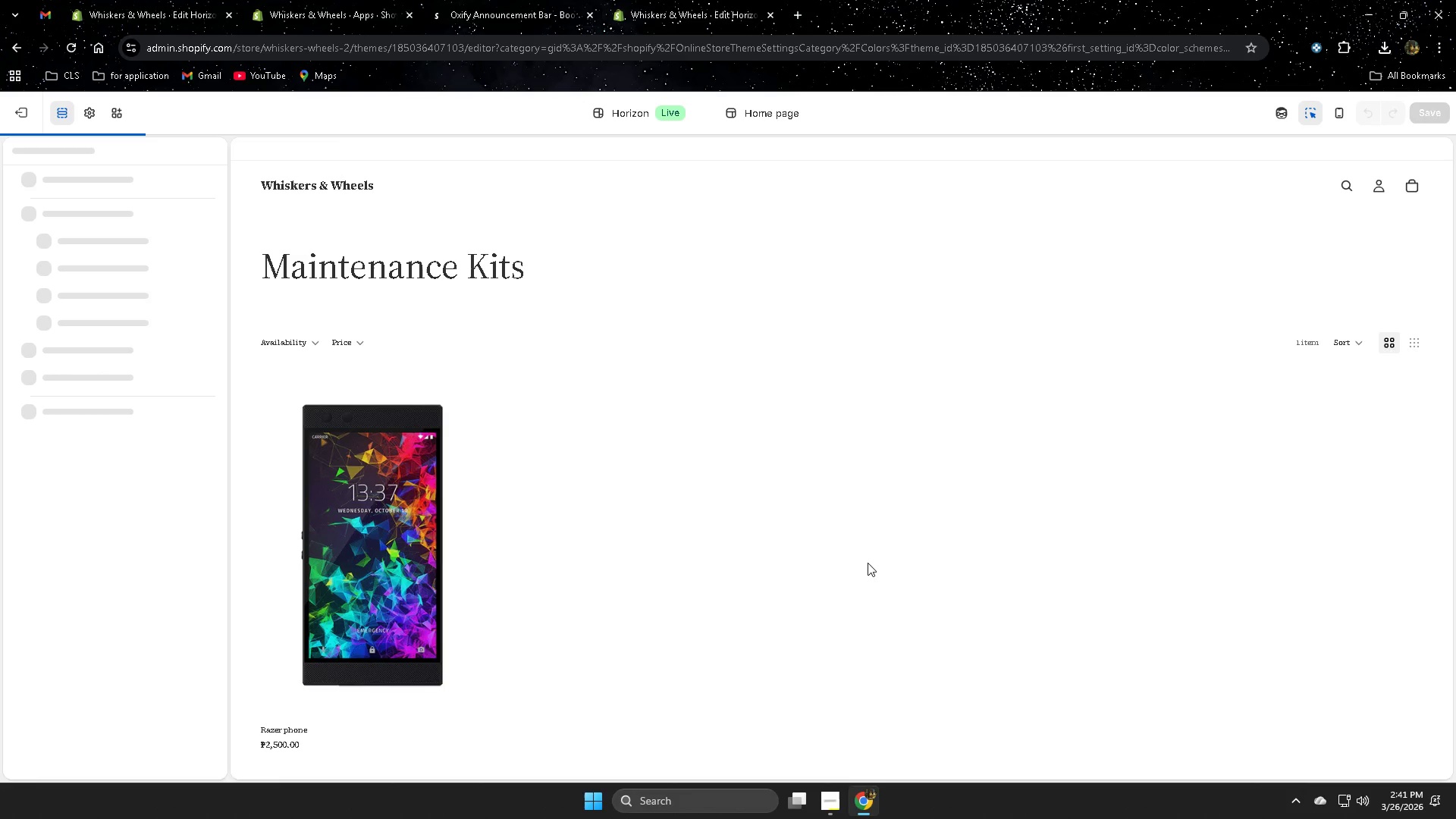 
scroll: coordinate [657, 488], scroll_direction: none, amount: 0.0
 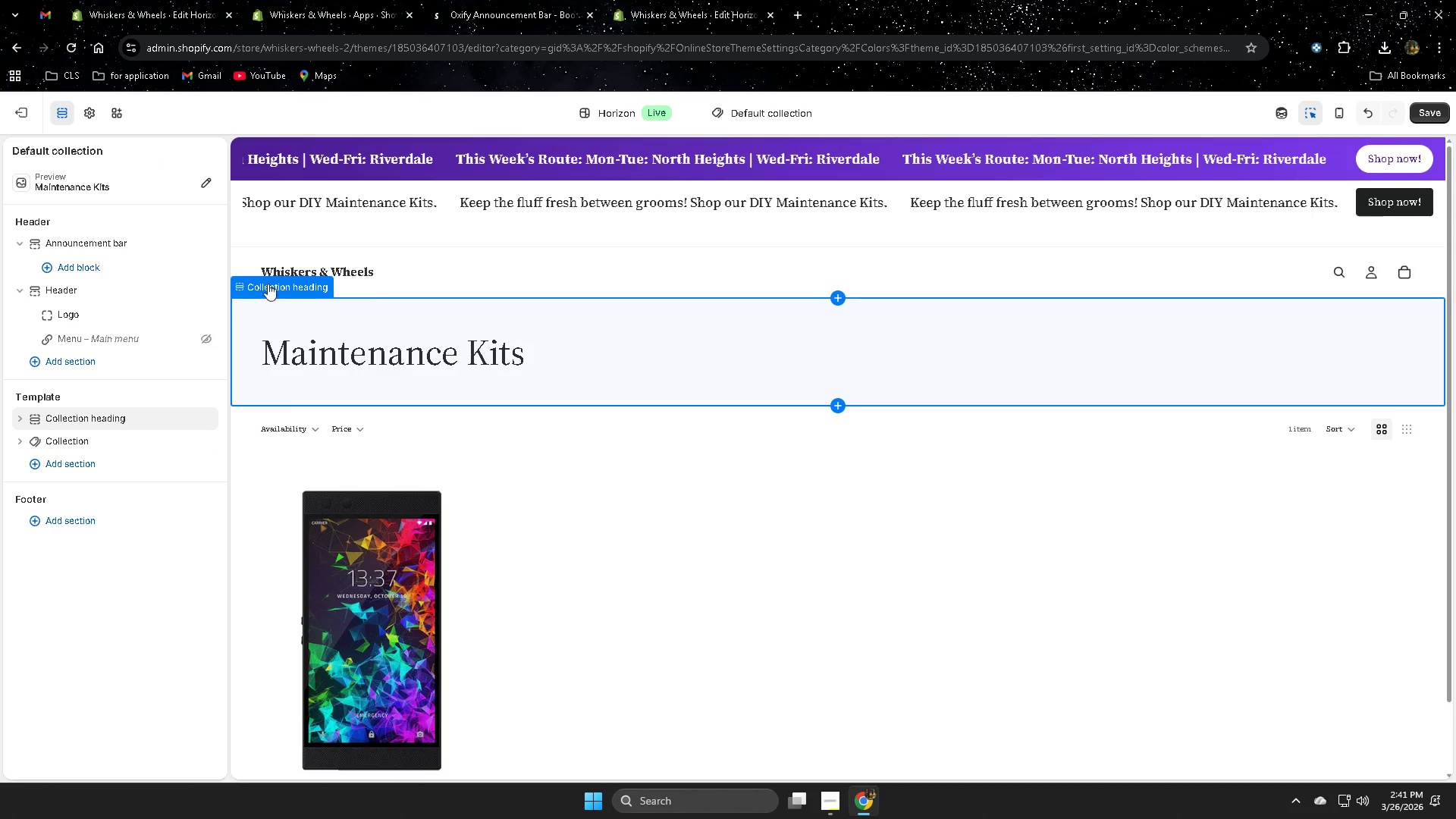 
left_click([551, 525])
 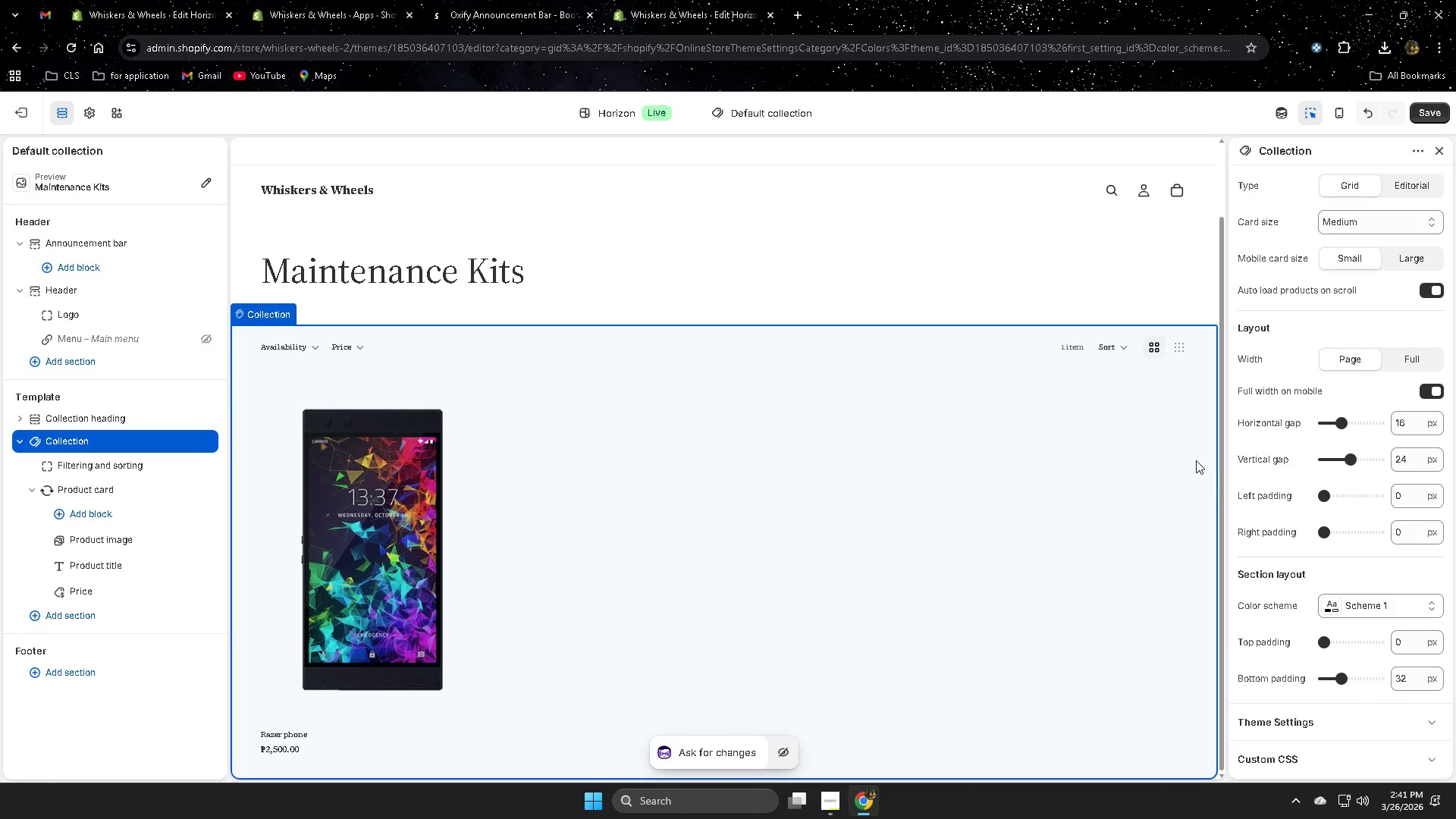 
left_click([770, 352])
 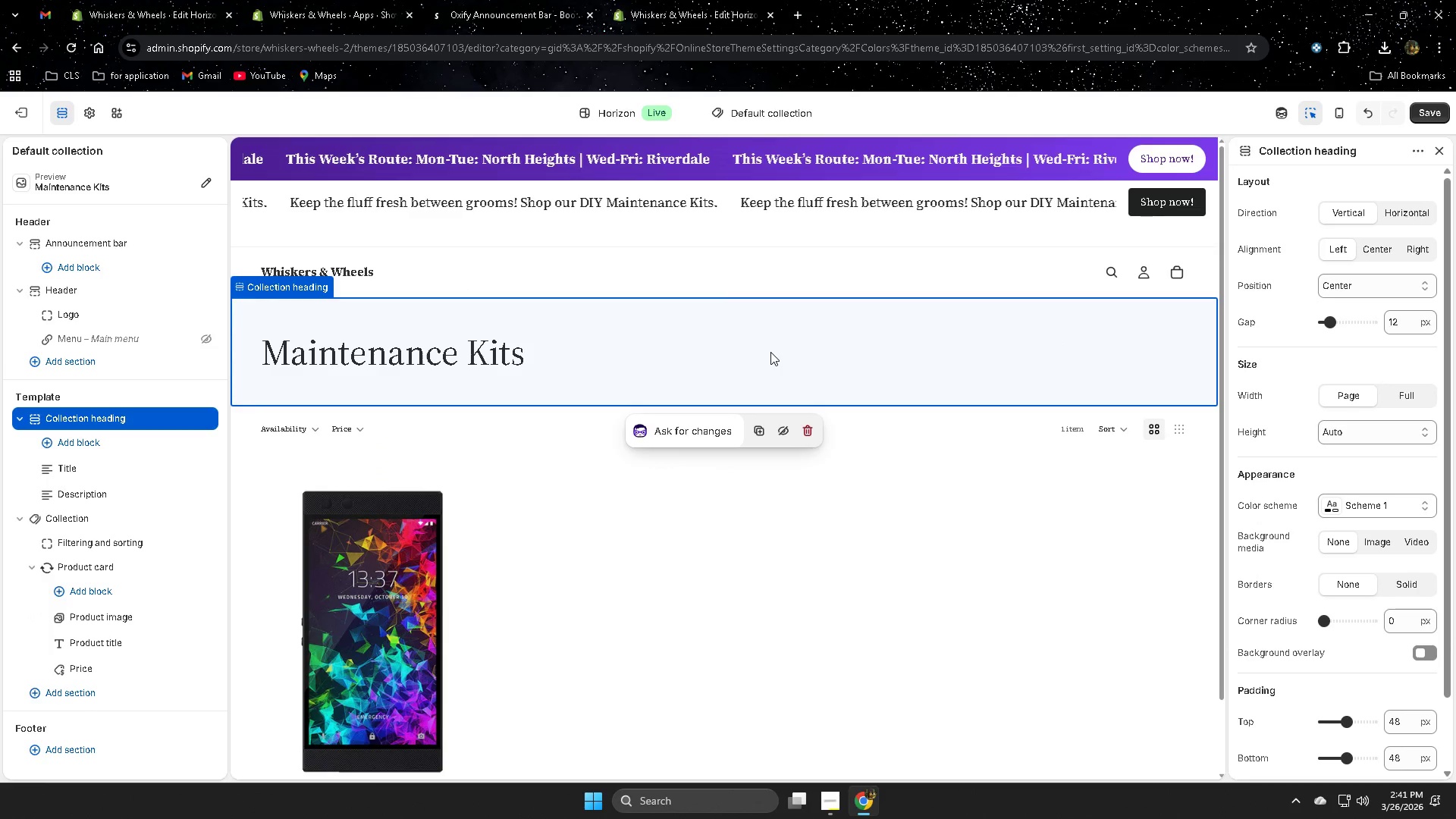 
scroll: coordinate [654, 576], scroll_direction: none, amount: 0.0
 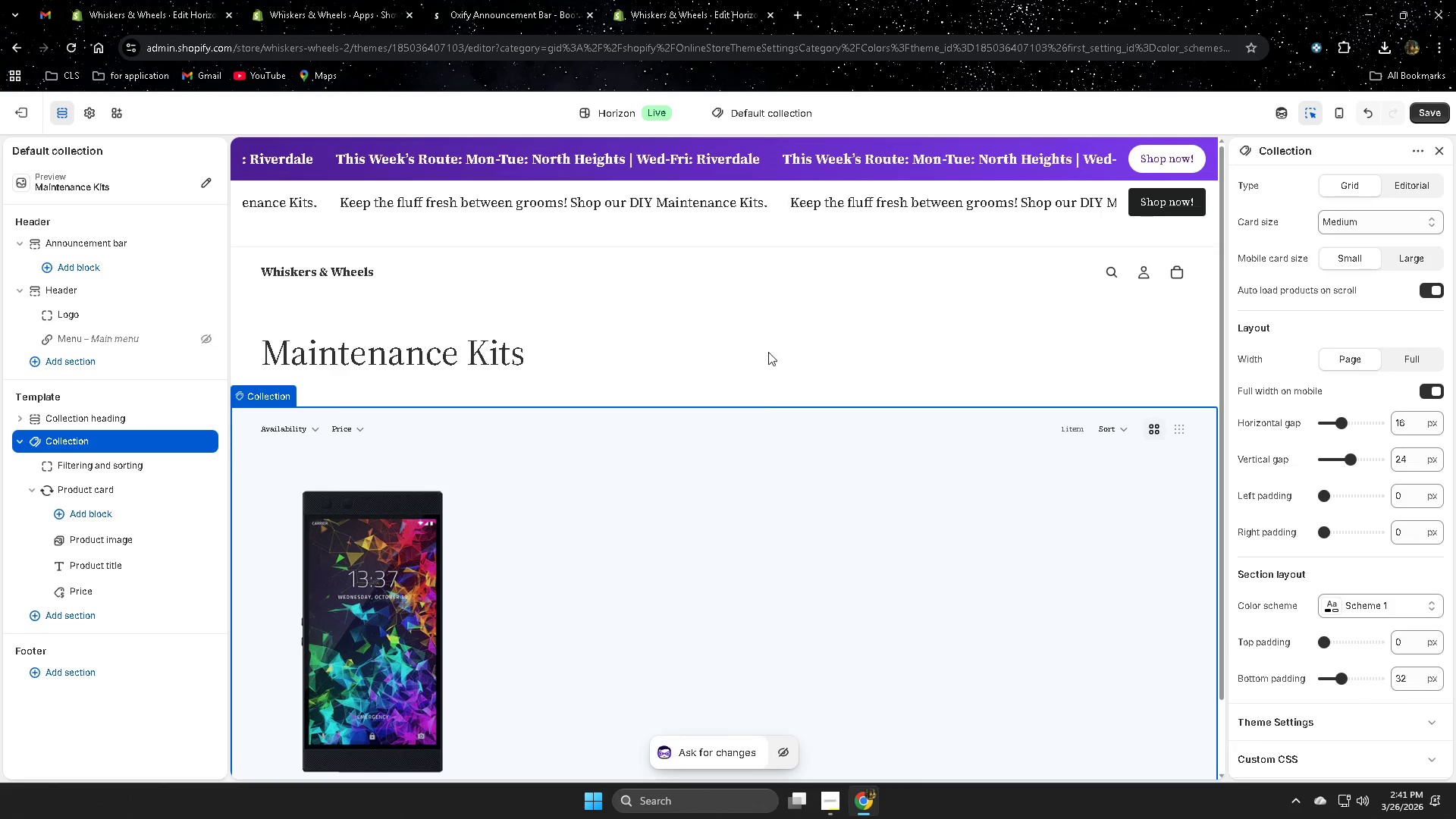 
left_click([799, 635])
 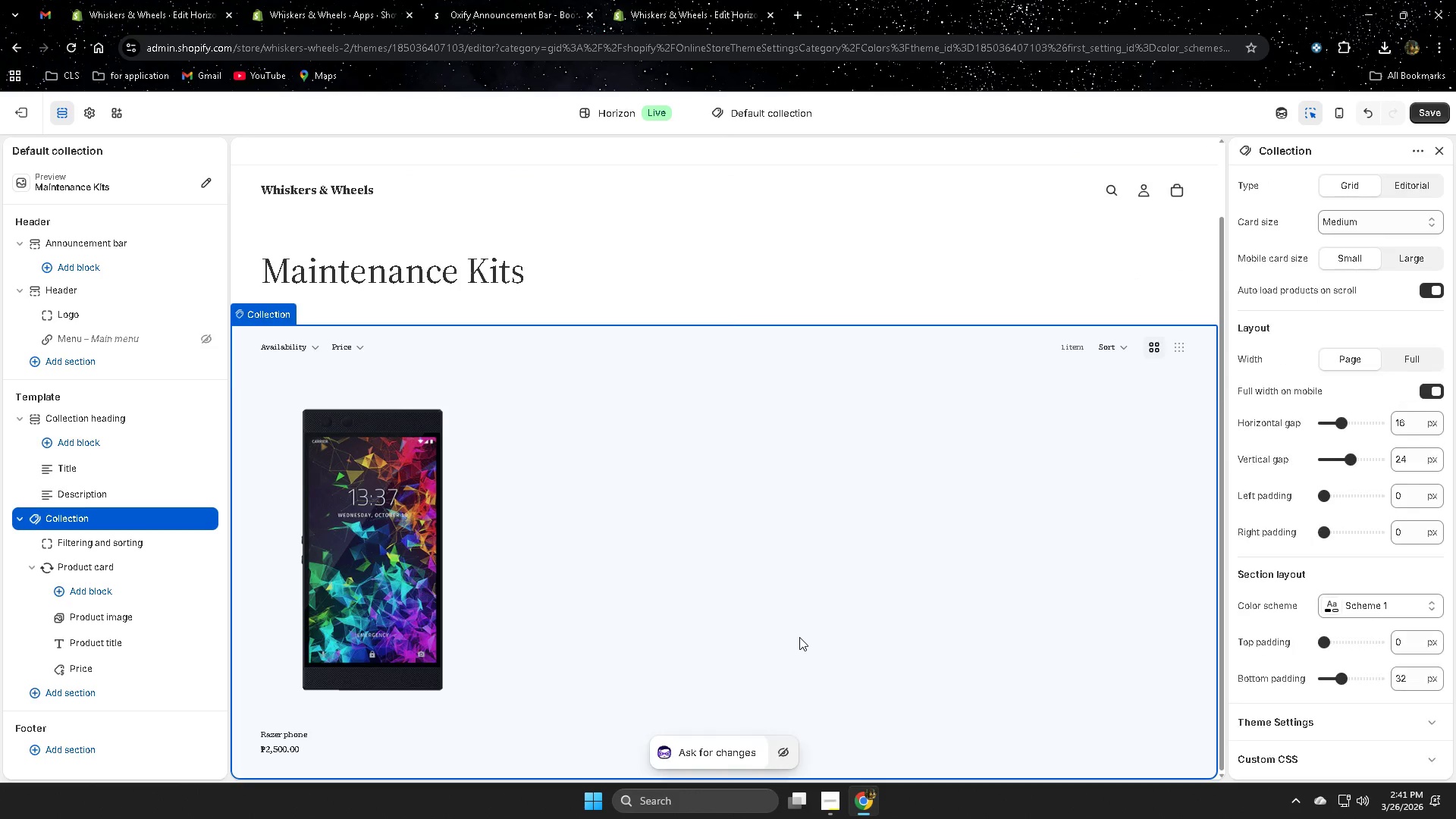 
scroll: coordinate [807, 645], scroll_direction: down, amount: 12.0
 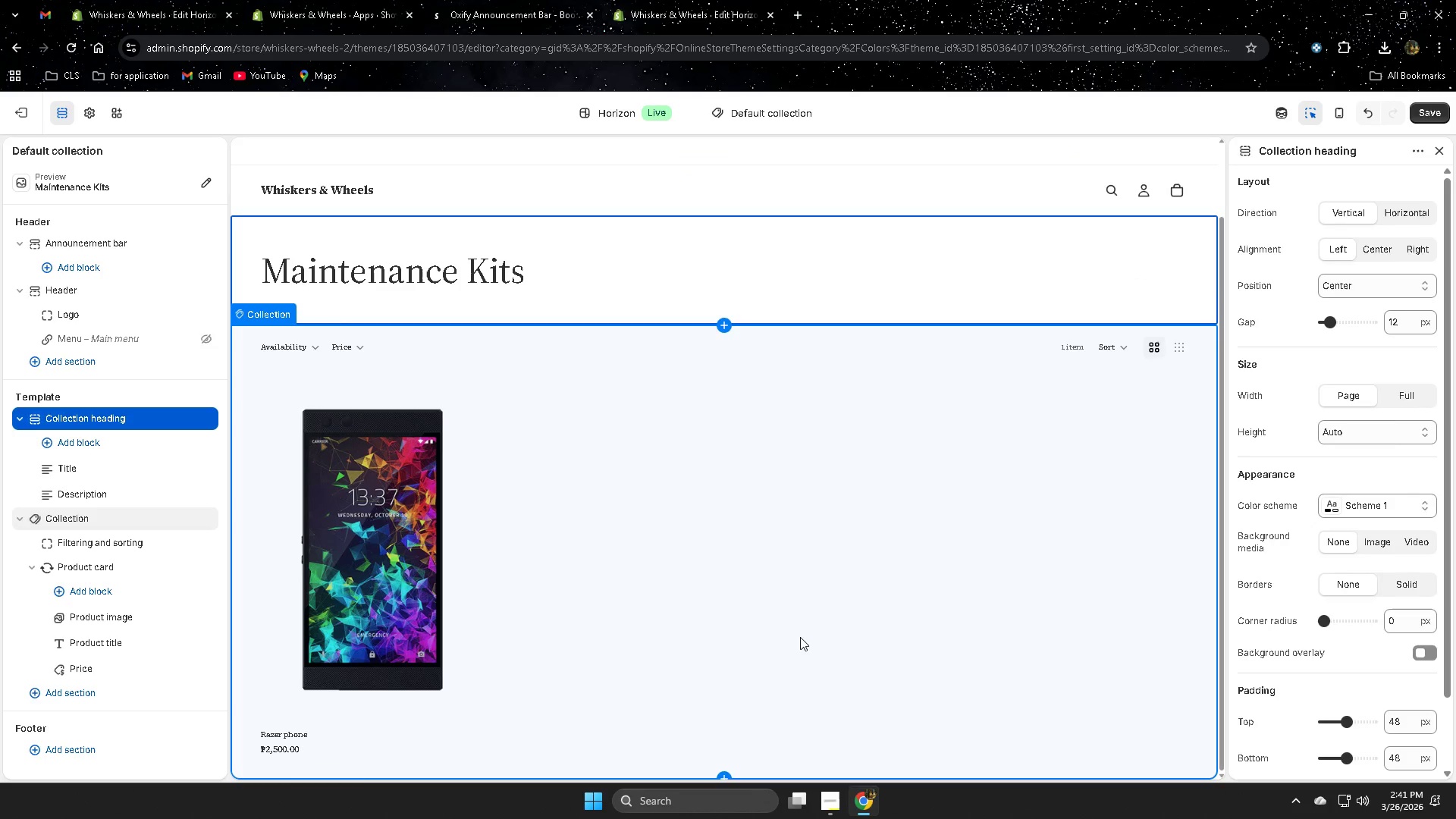 
left_click([733, 364])
 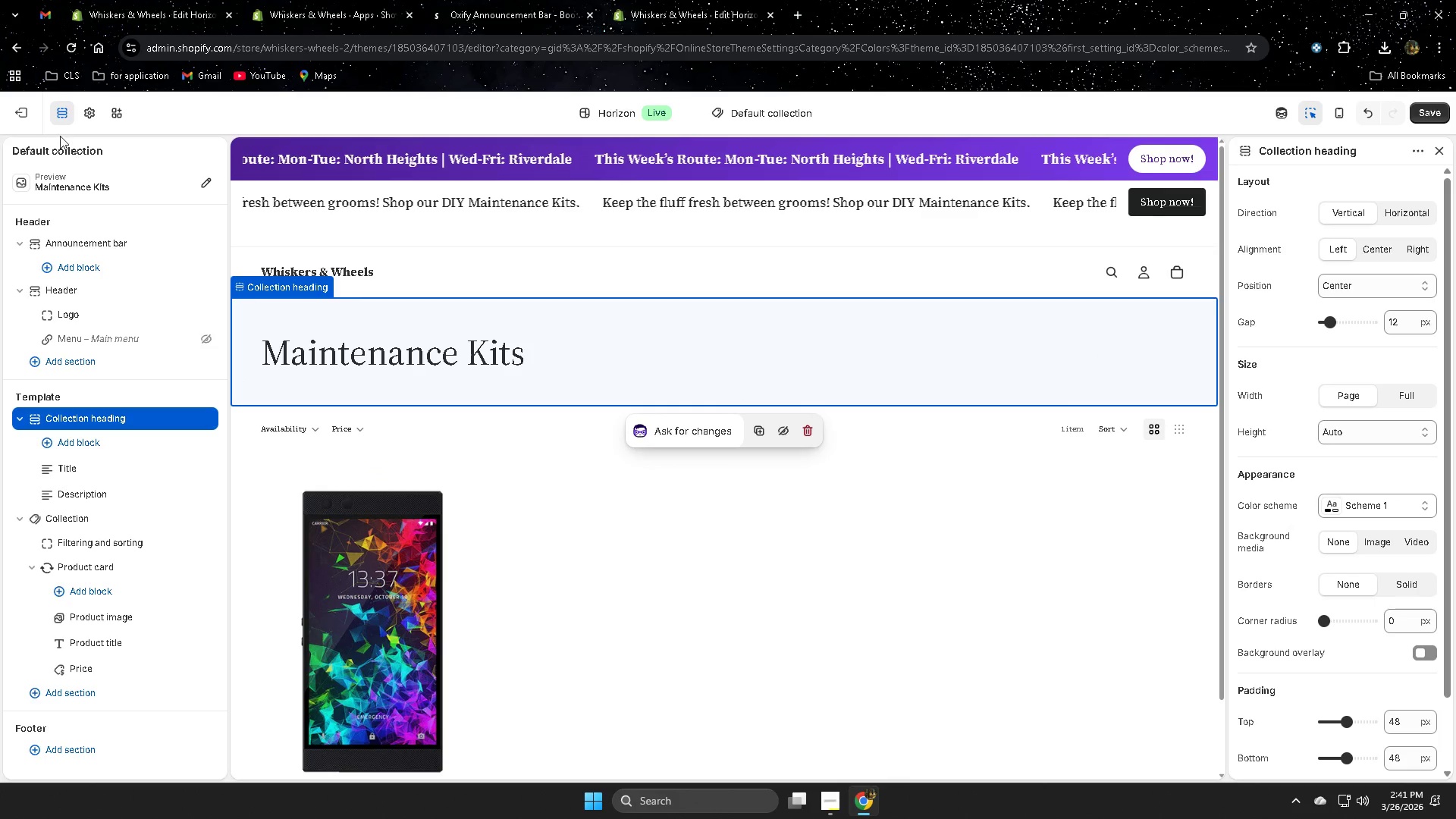 
scroll: coordinate [799, 637], scroll_direction: up, amount: 3.0
 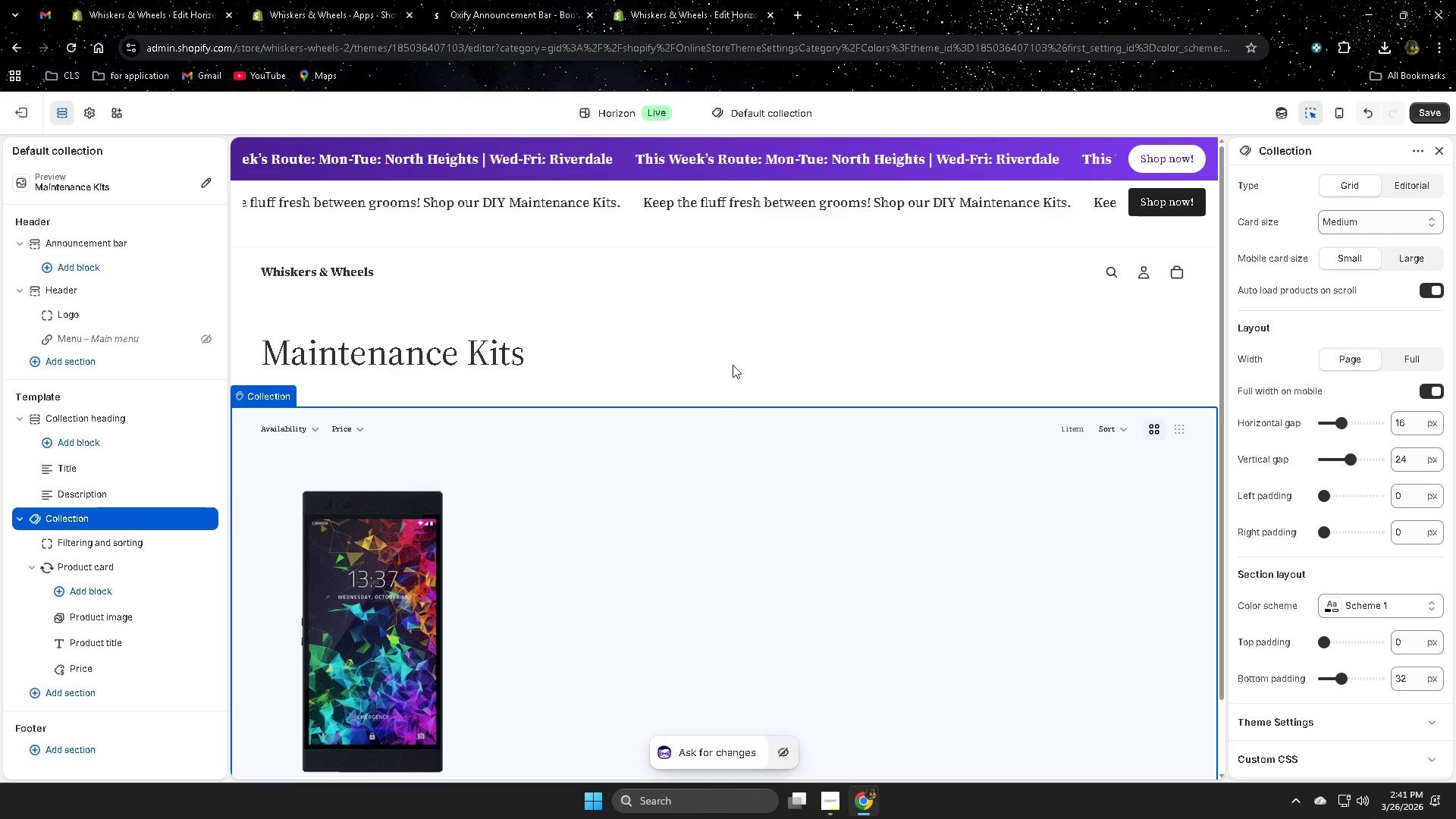 
left_click([35, 117])
 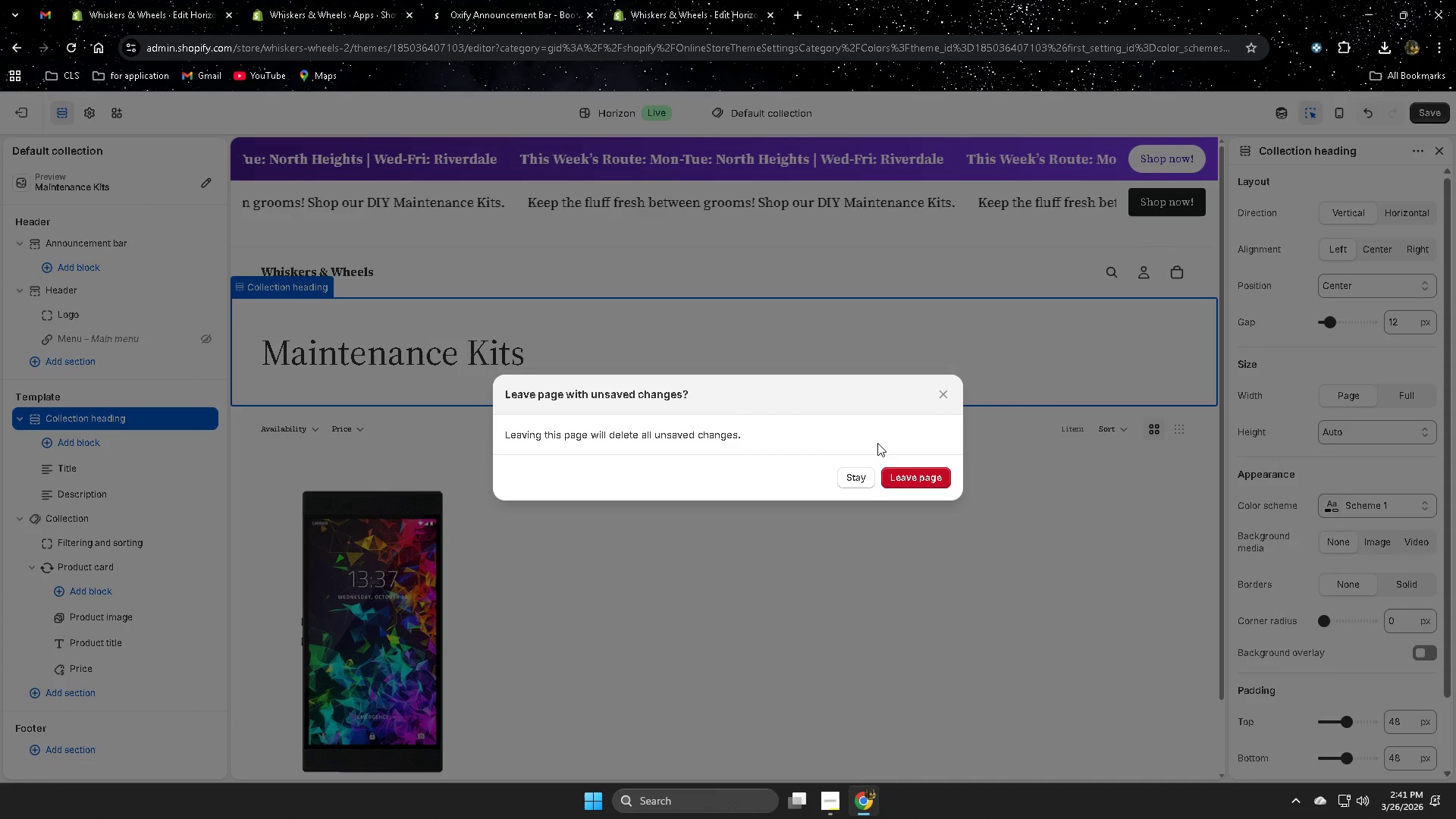 
left_click([844, 477])
 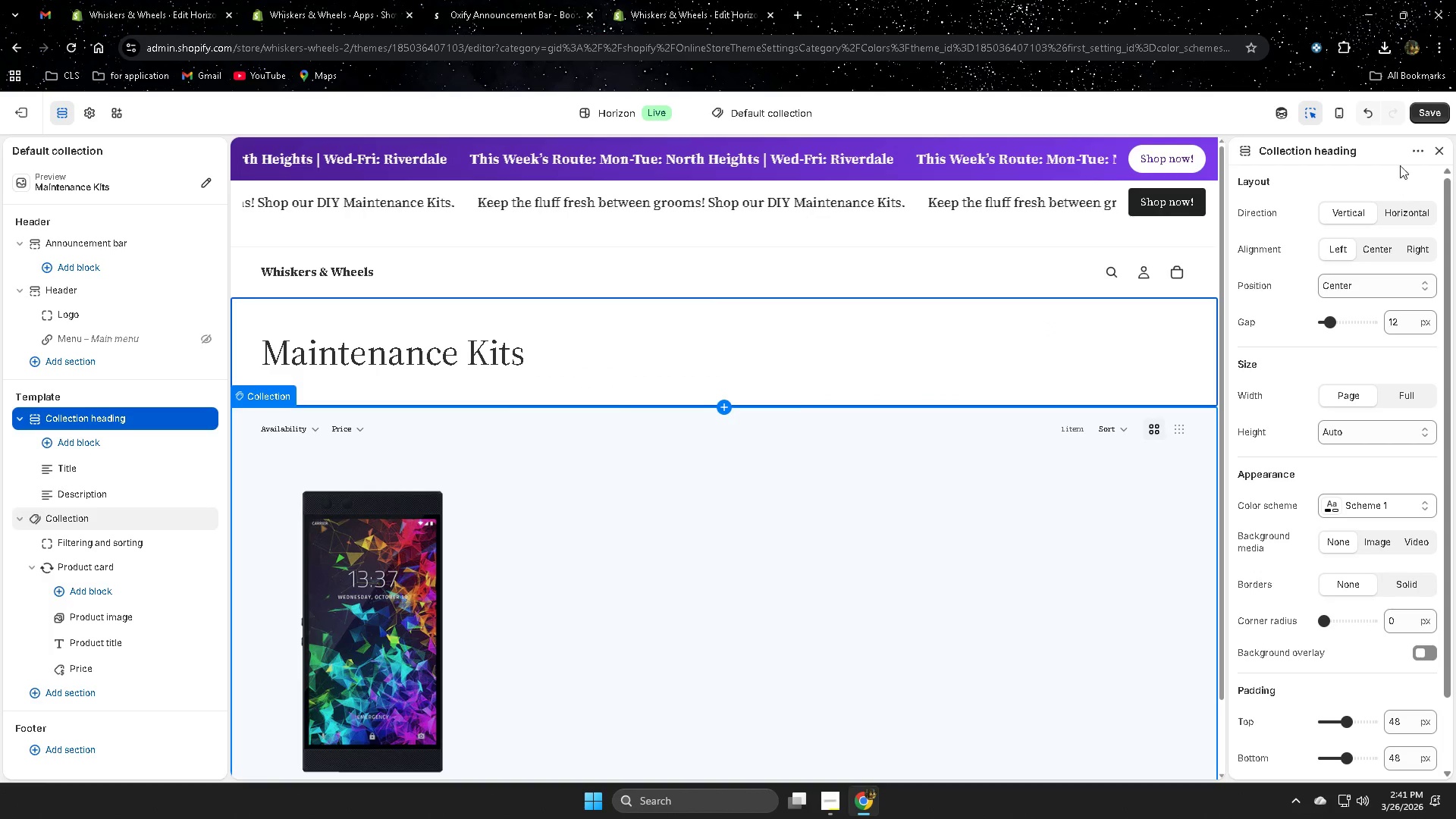 
left_click([1440, 111])
 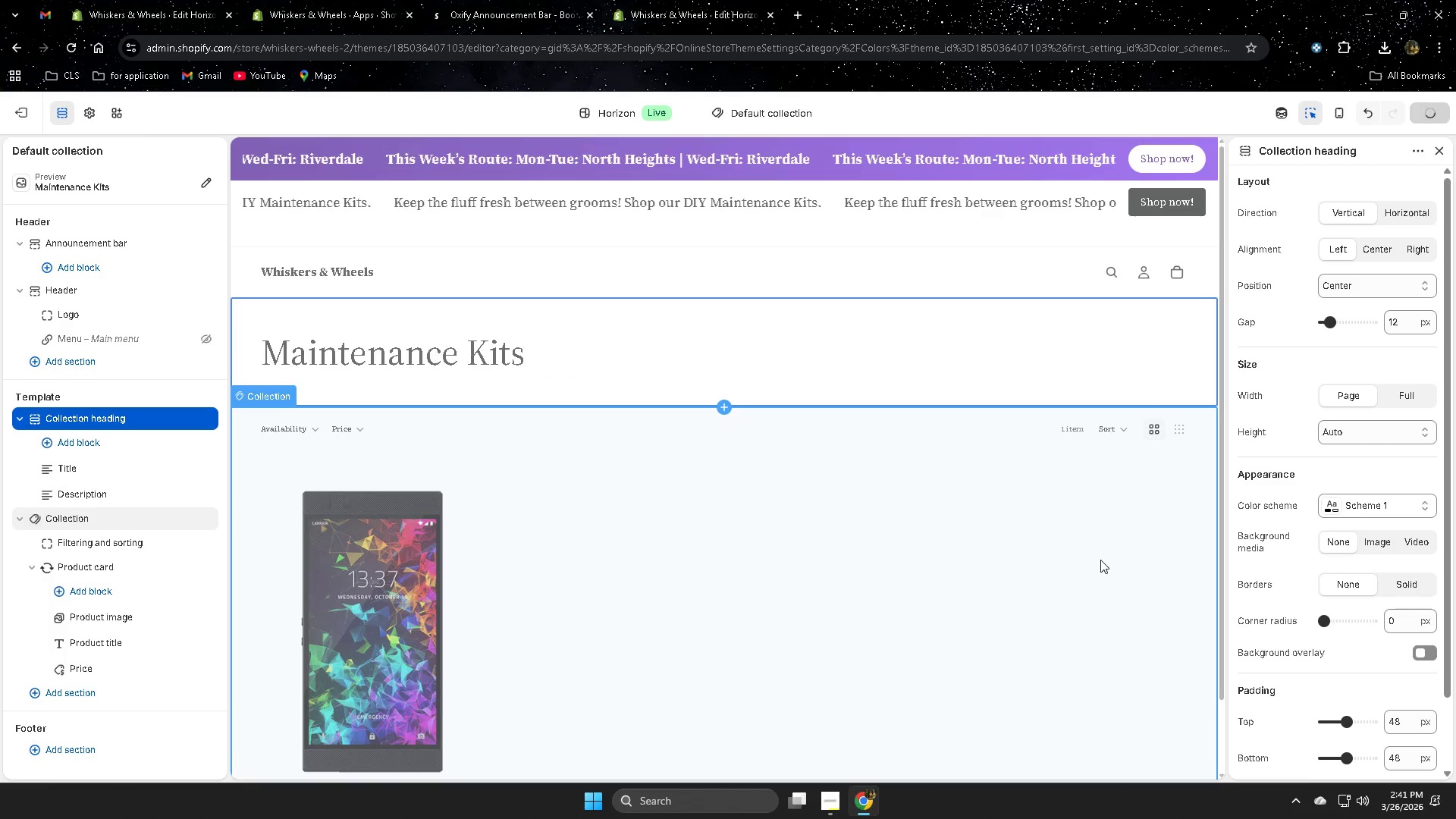 
scroll: coordinate [1082, 562], scroll_direction: none, amount: 0.0
 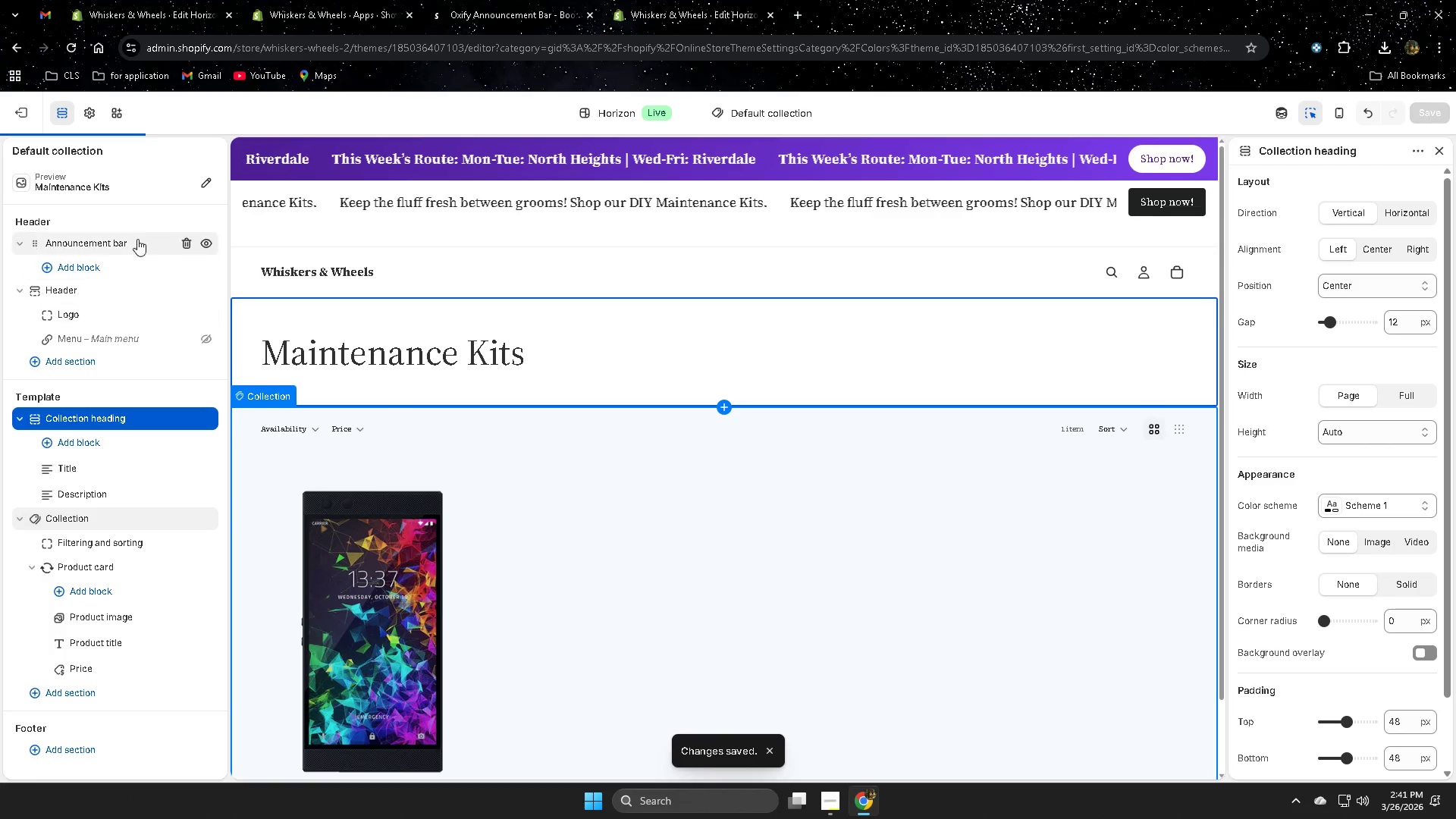 
mouse_move([94, 189])
 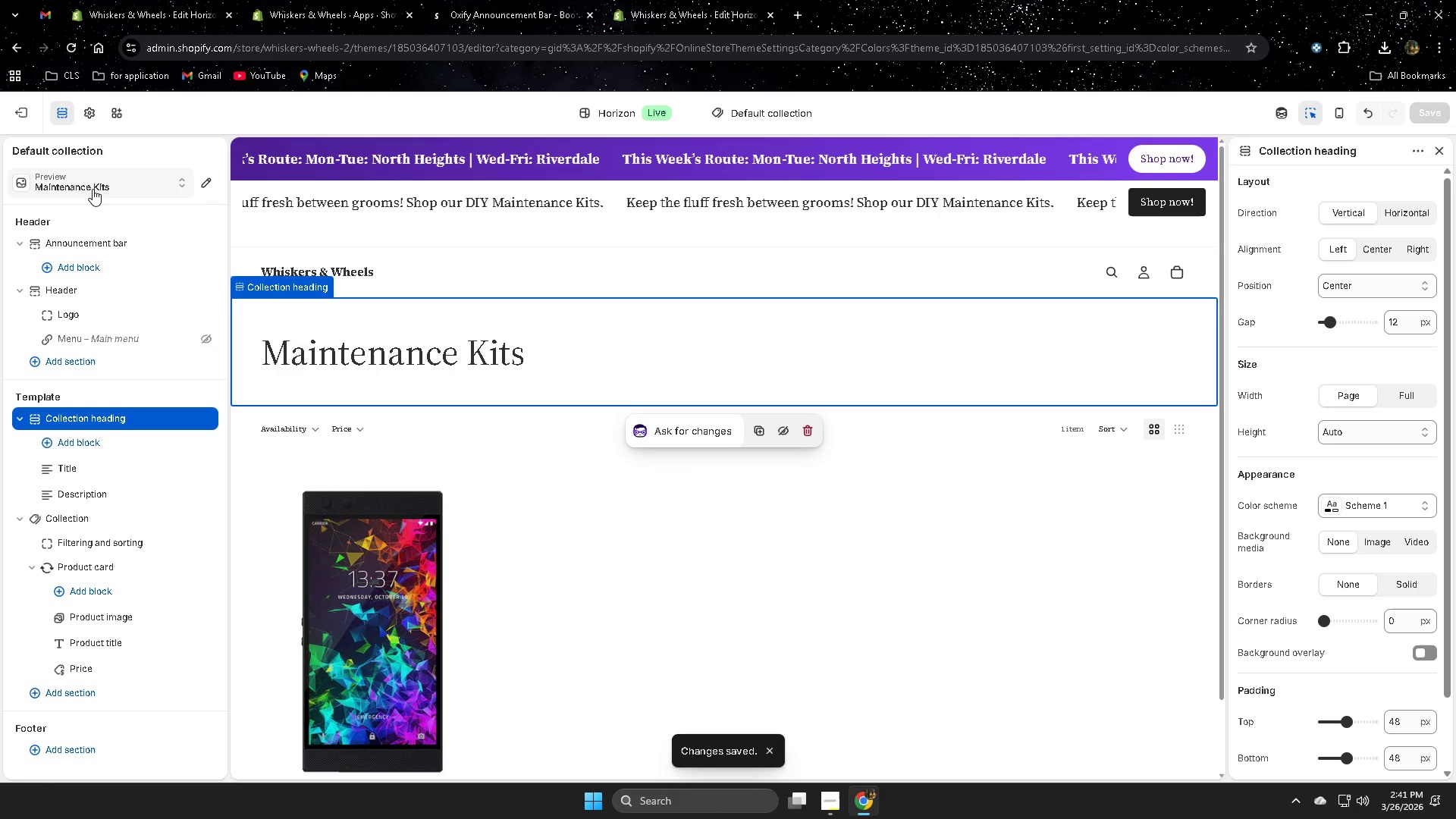 
left_click([93, 189])
 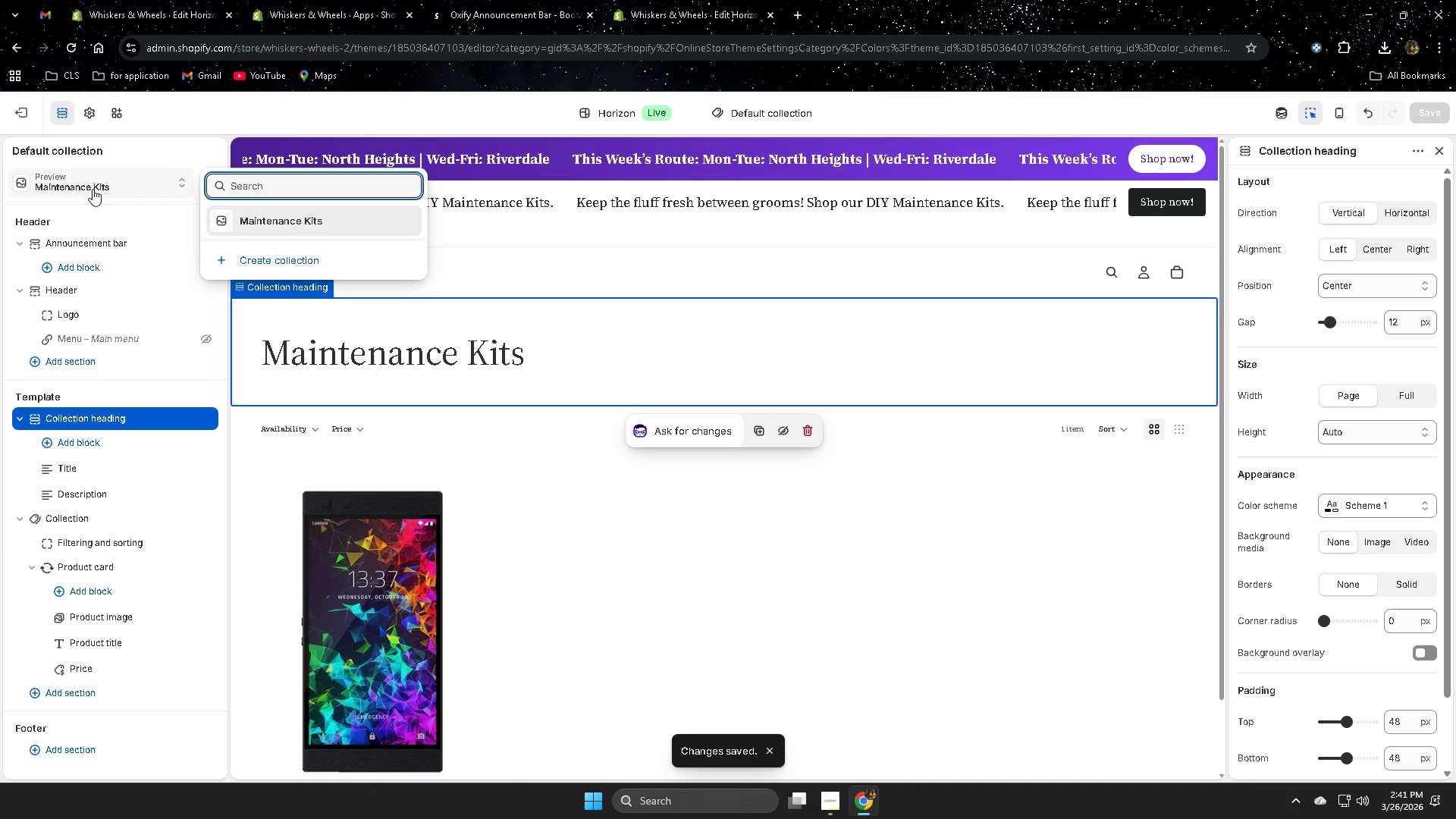 
left_click([27, 119])
 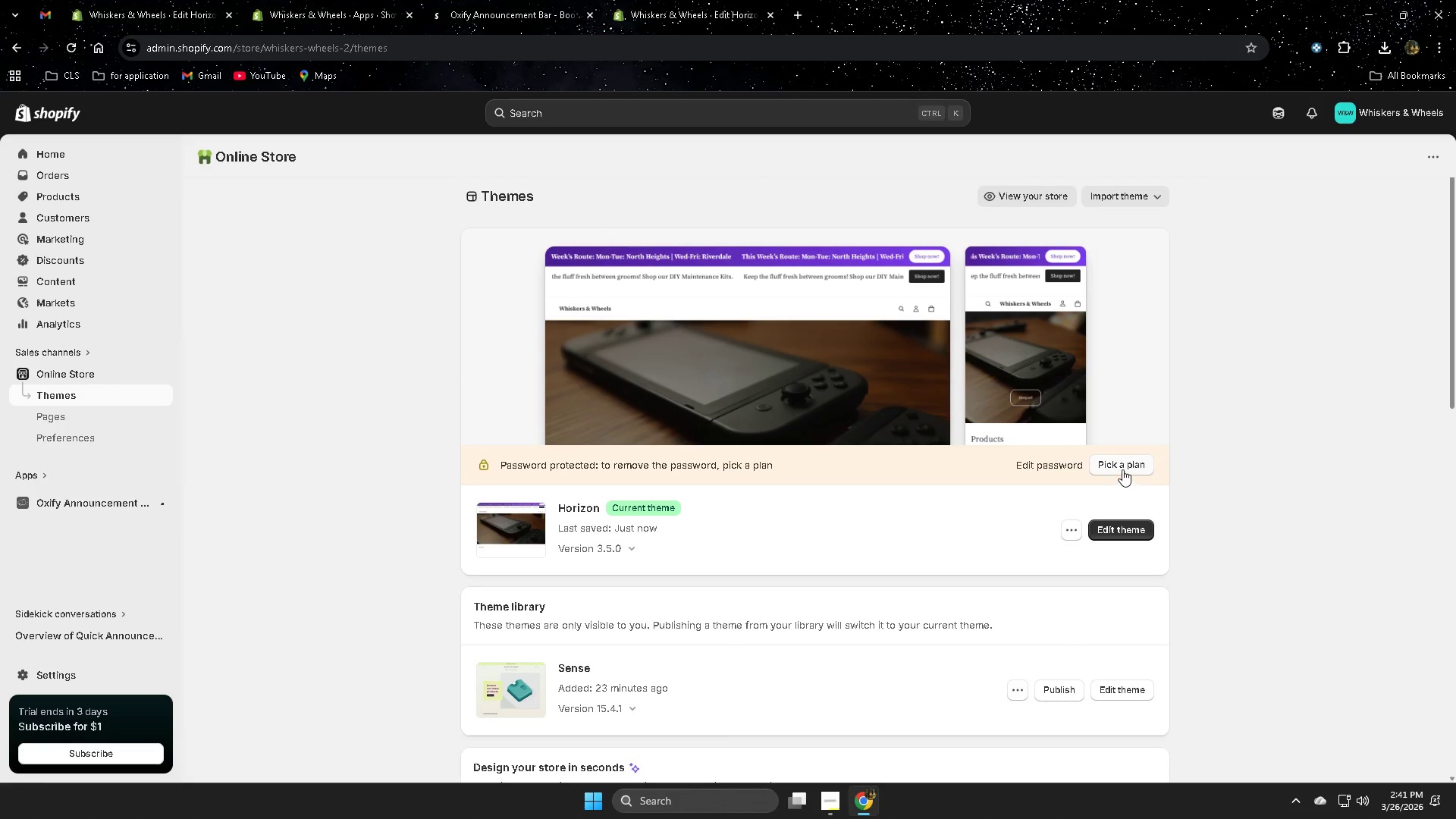 
wait(6.03)
 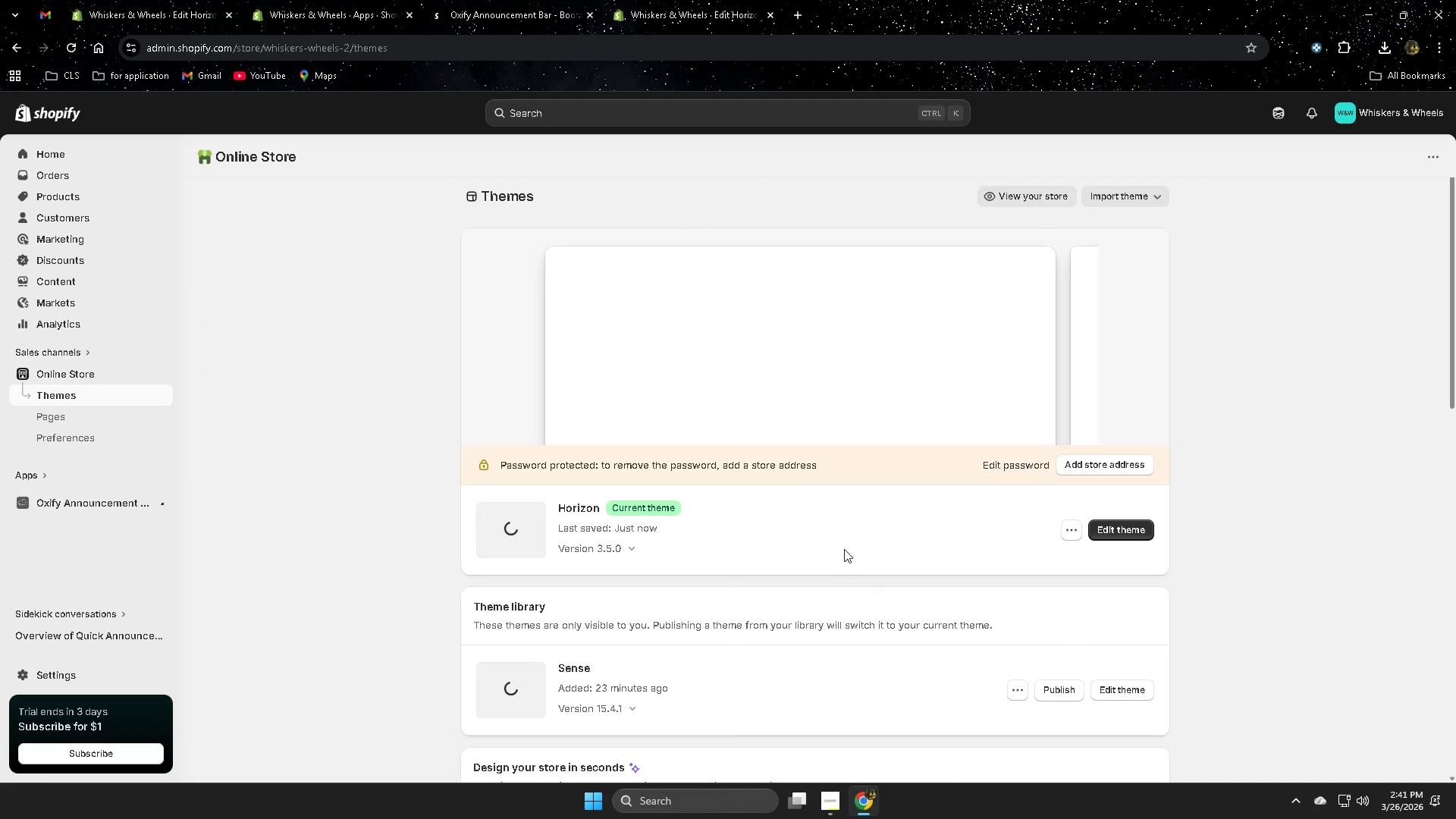 
left_click([1131, 530])
 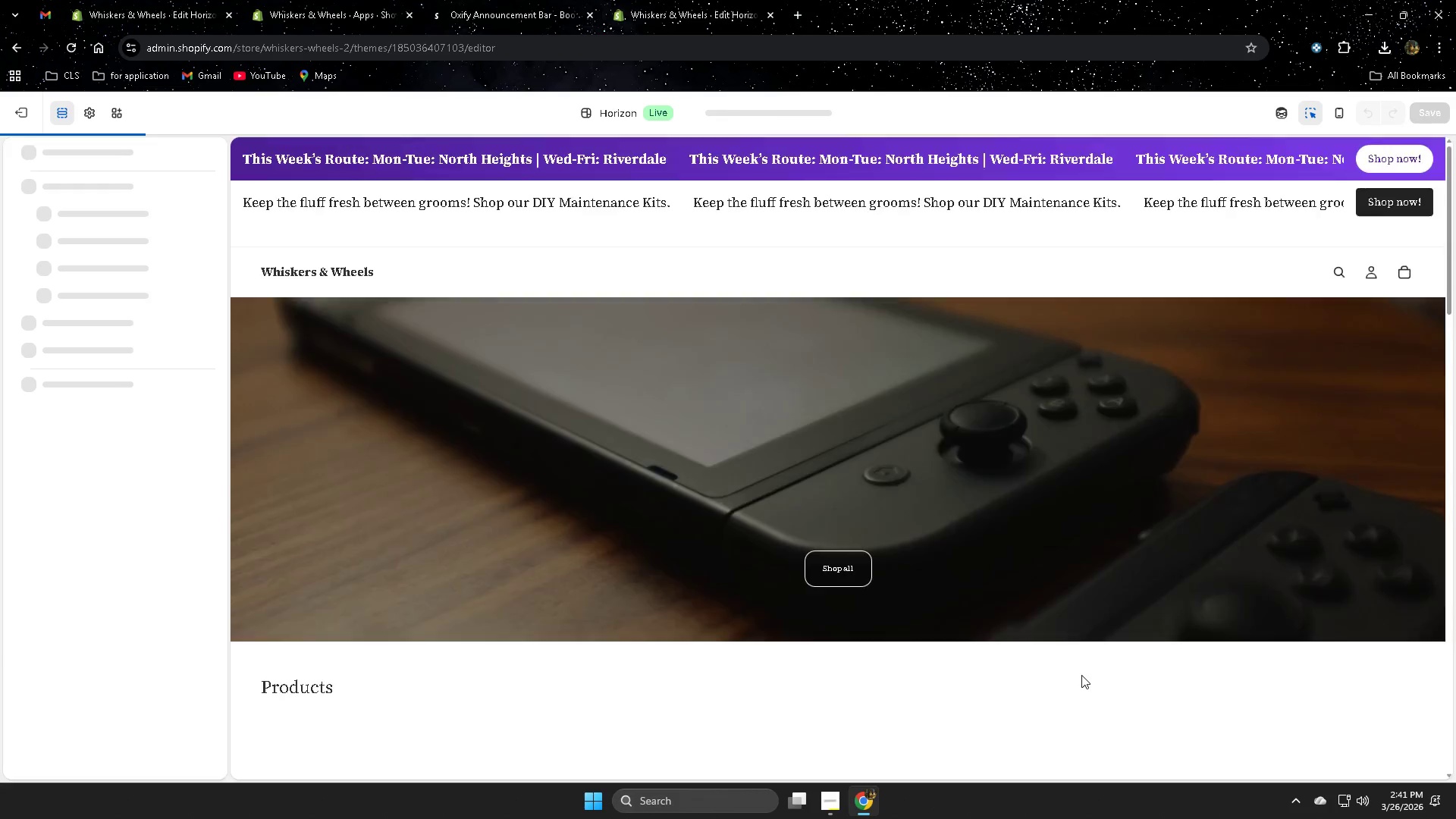 
scroll: coordinate [1081, 675], scroll_direction: none, amount: 0.0
 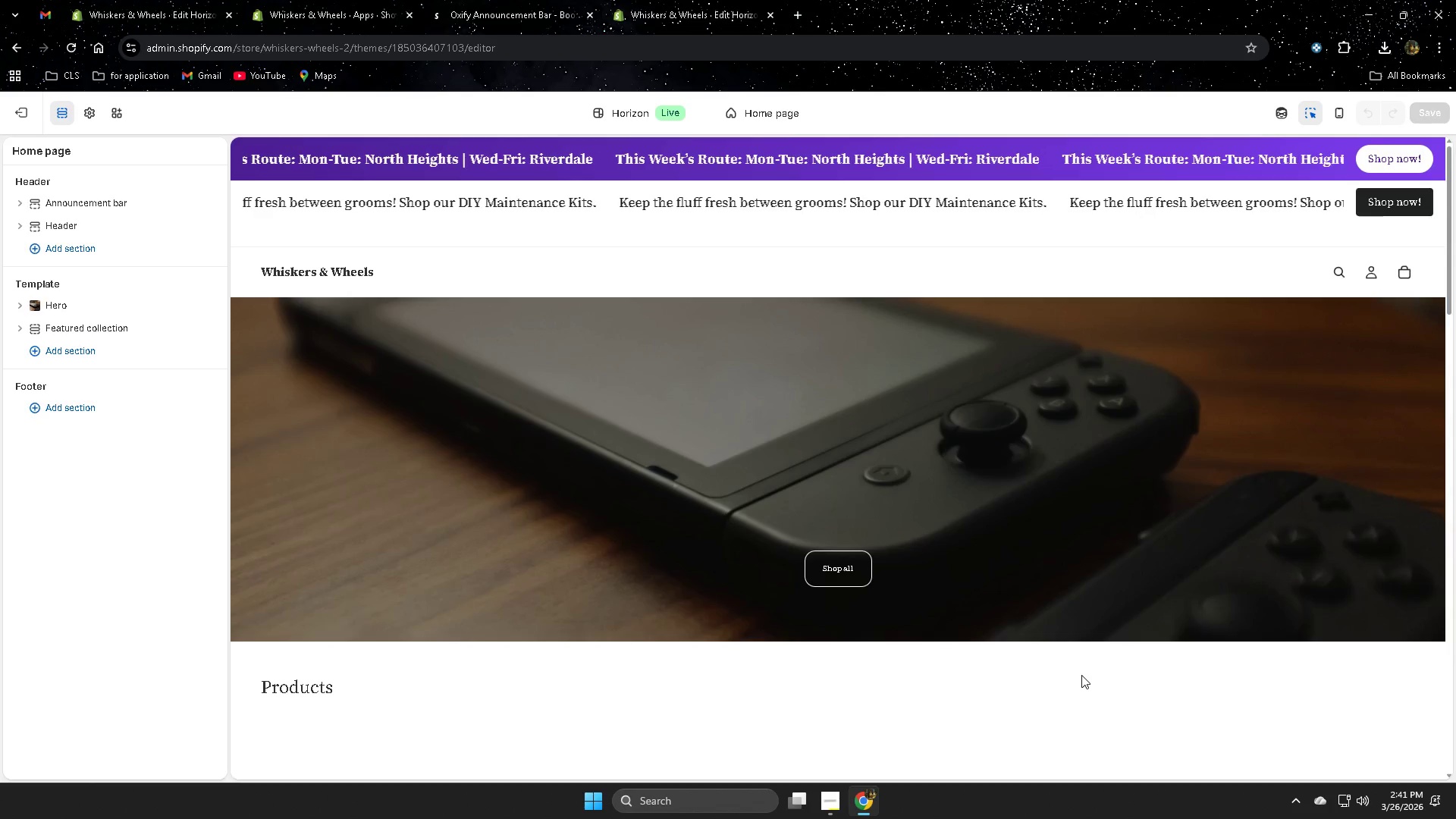 
scroll: coordinate [1075, 679], scroll_direction: down, amount: 16.0
 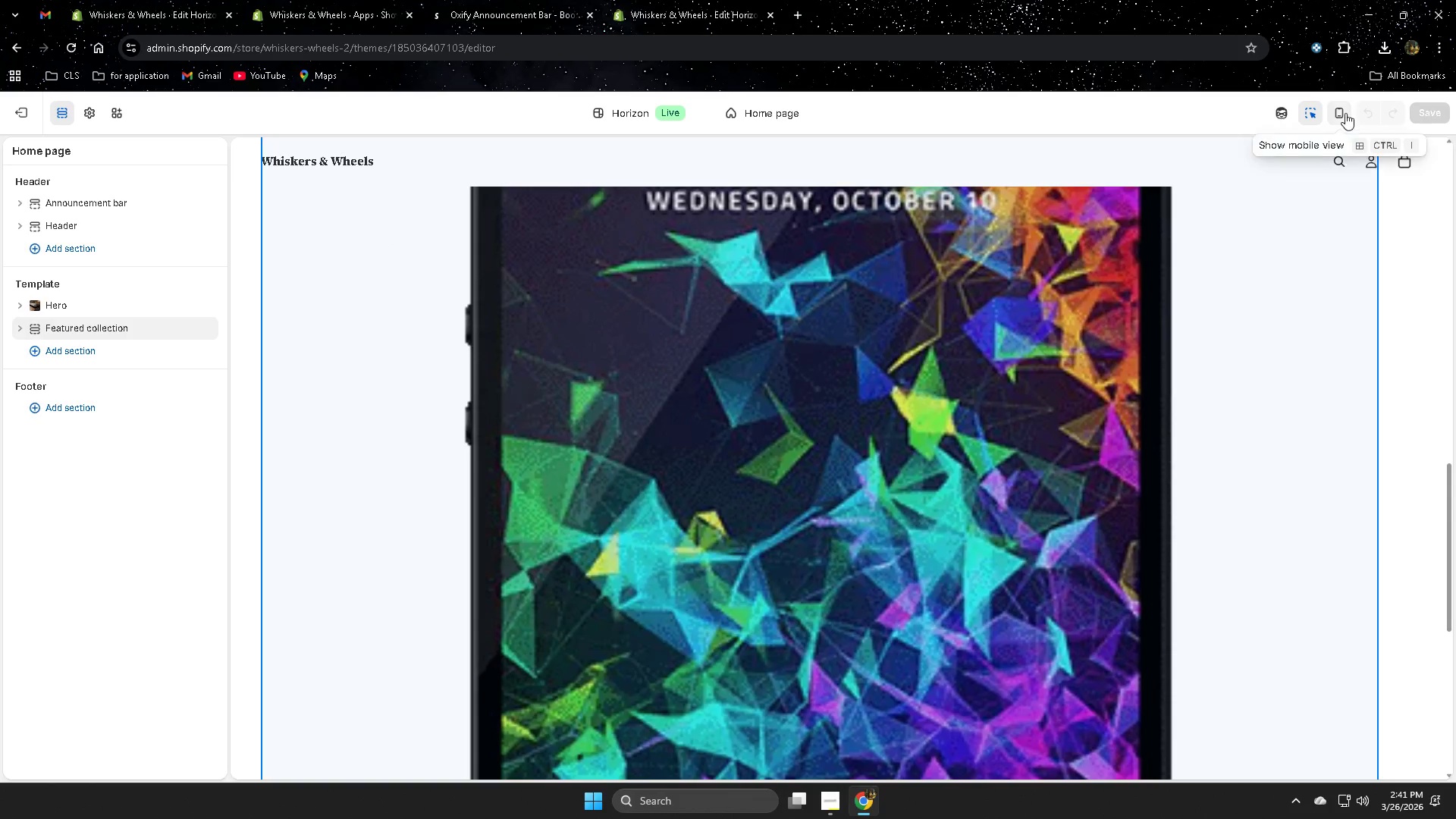 
left_click([1342, 115])
 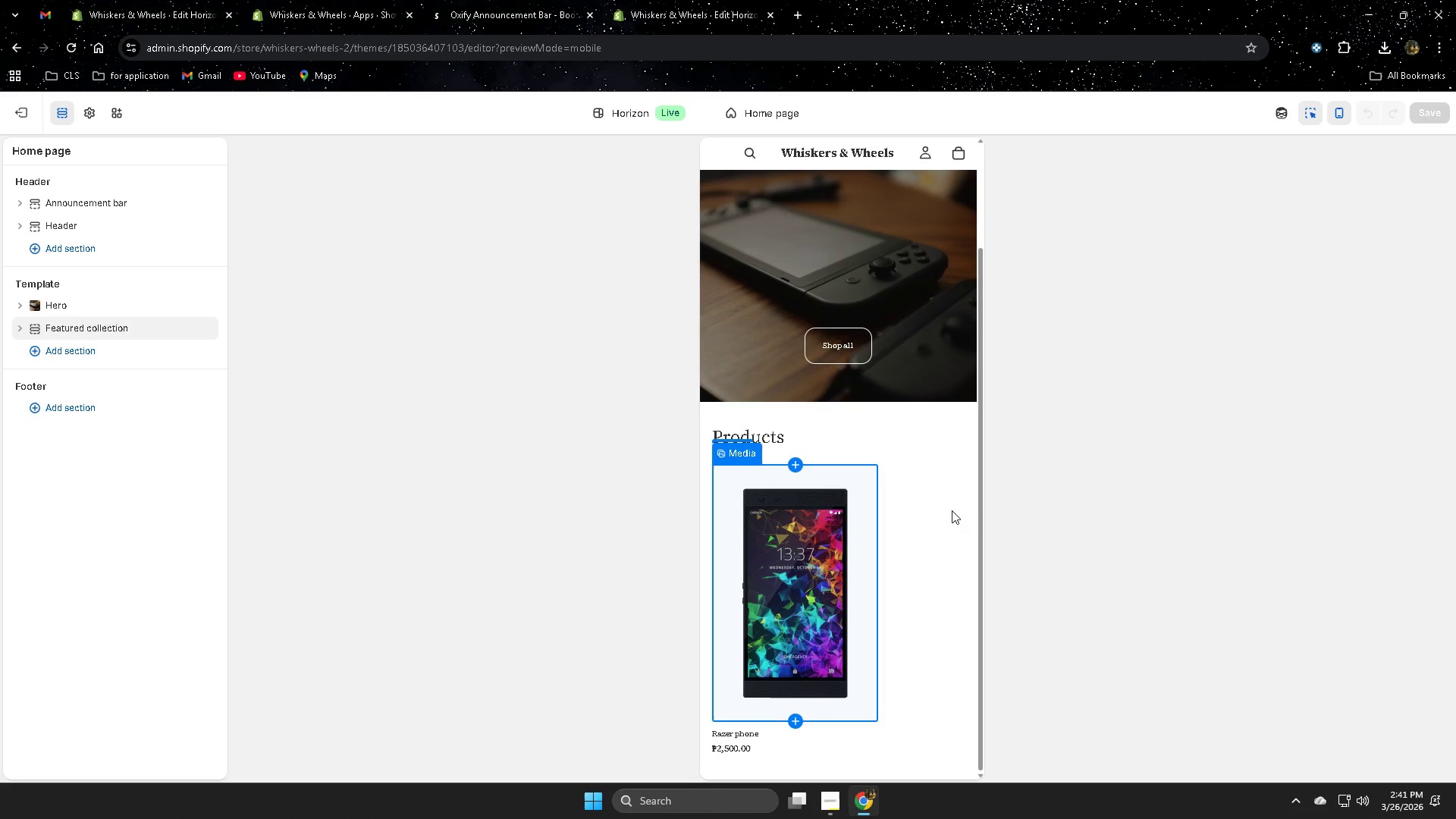 
scroll: coordinate [886, 504], scroll_direction: down, amount: 1.0
 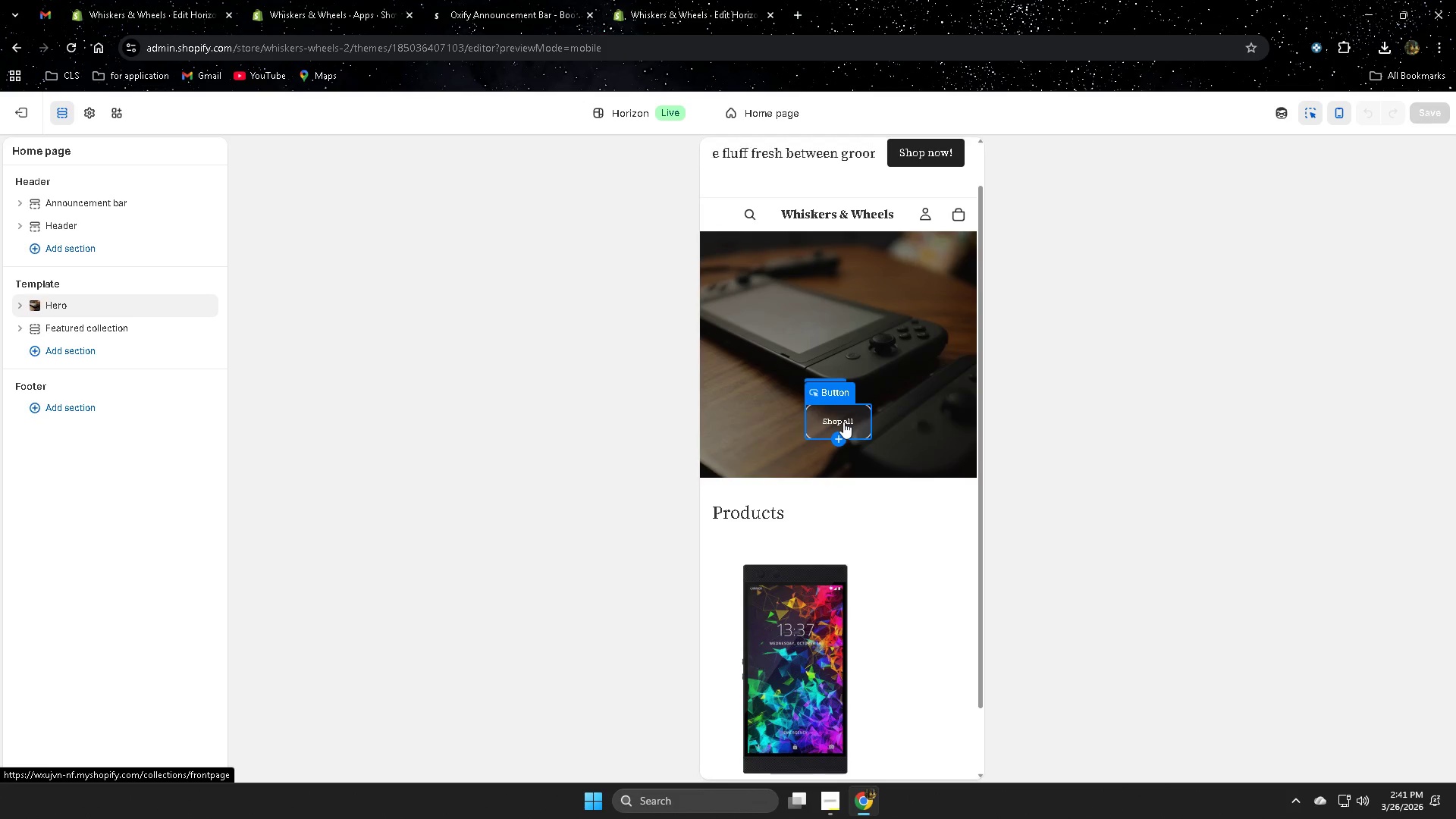 
left_click([843, 422])
 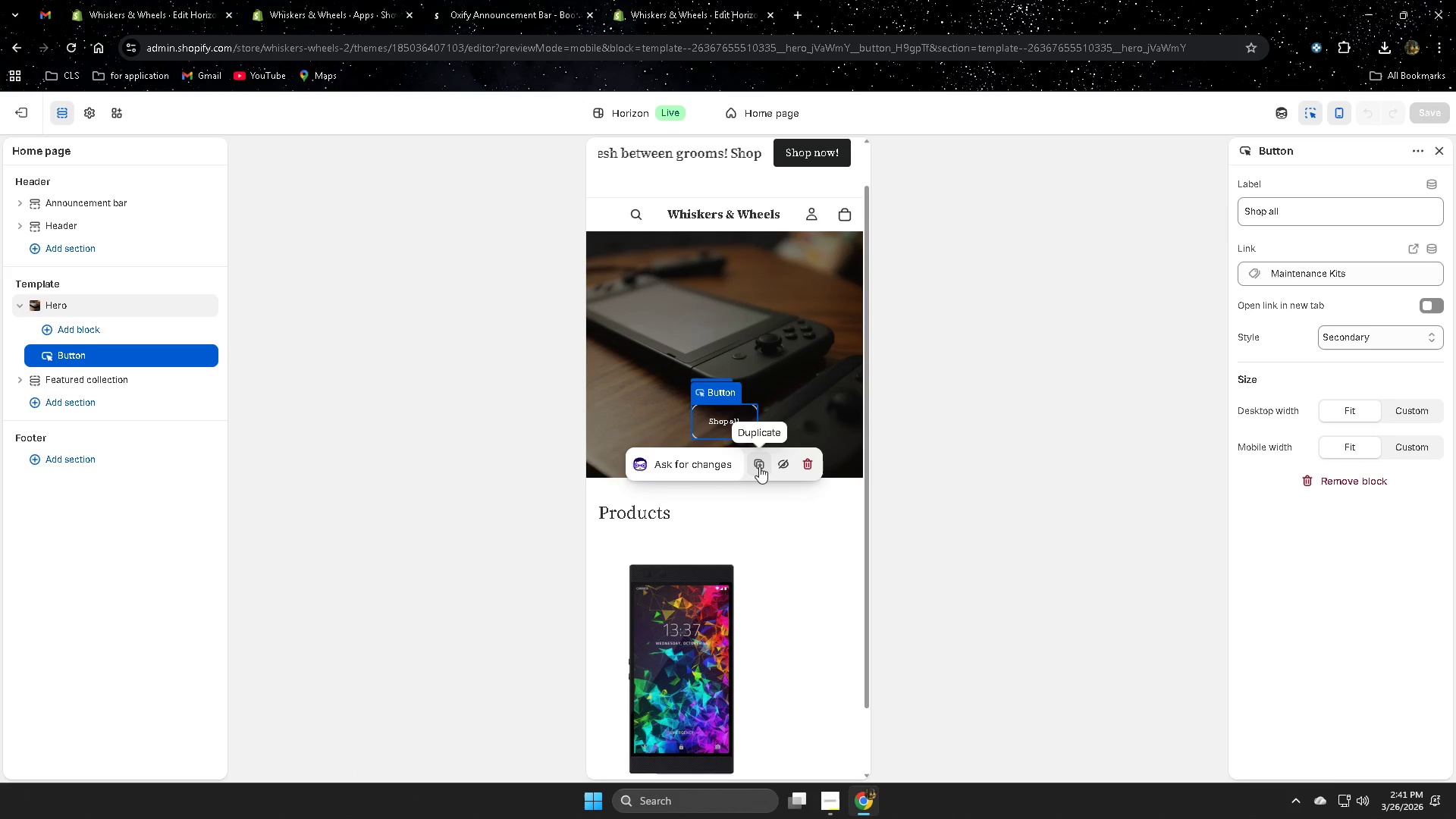 
wait(12.17)
 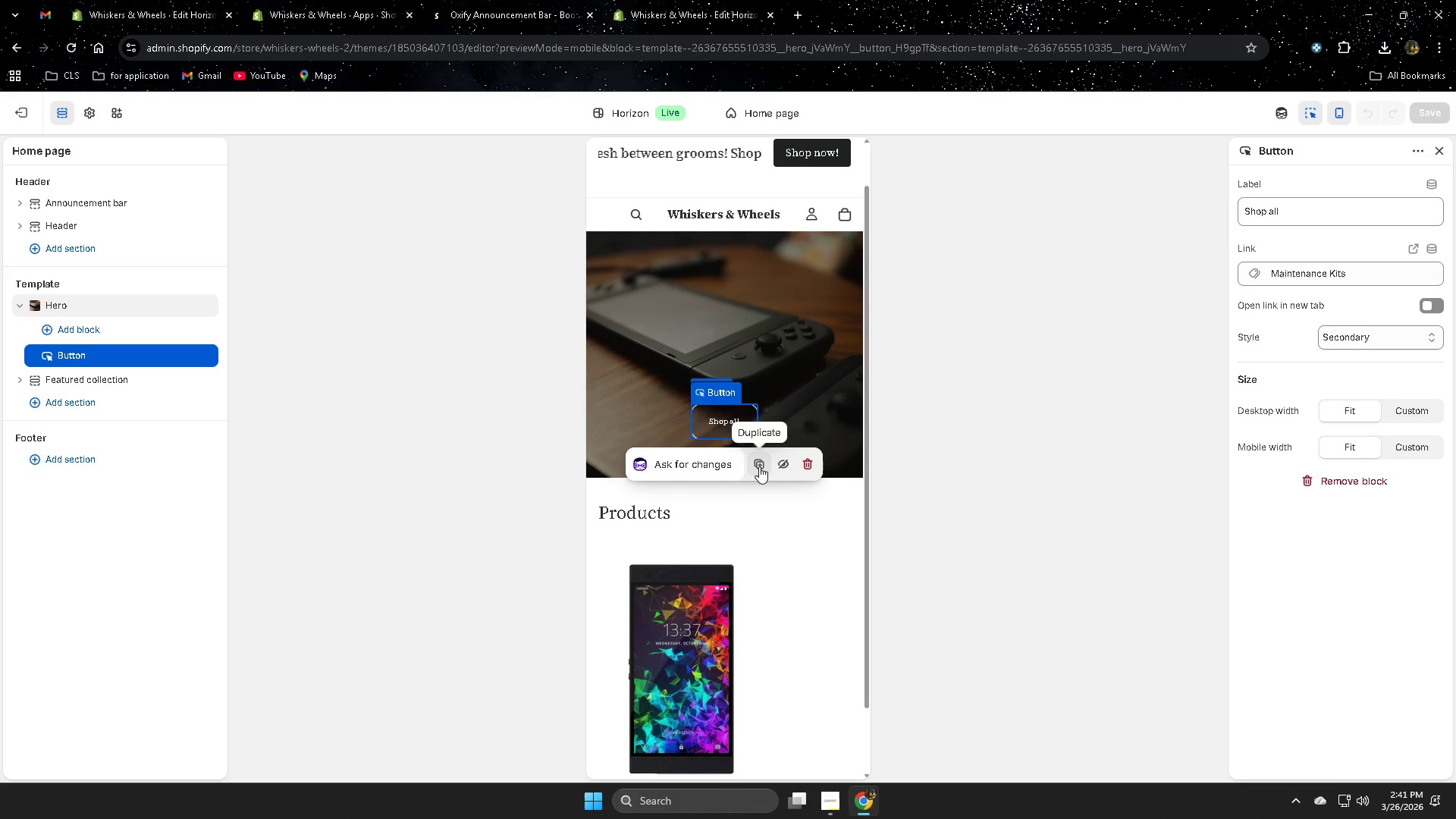 
left_click([1401, 333])
 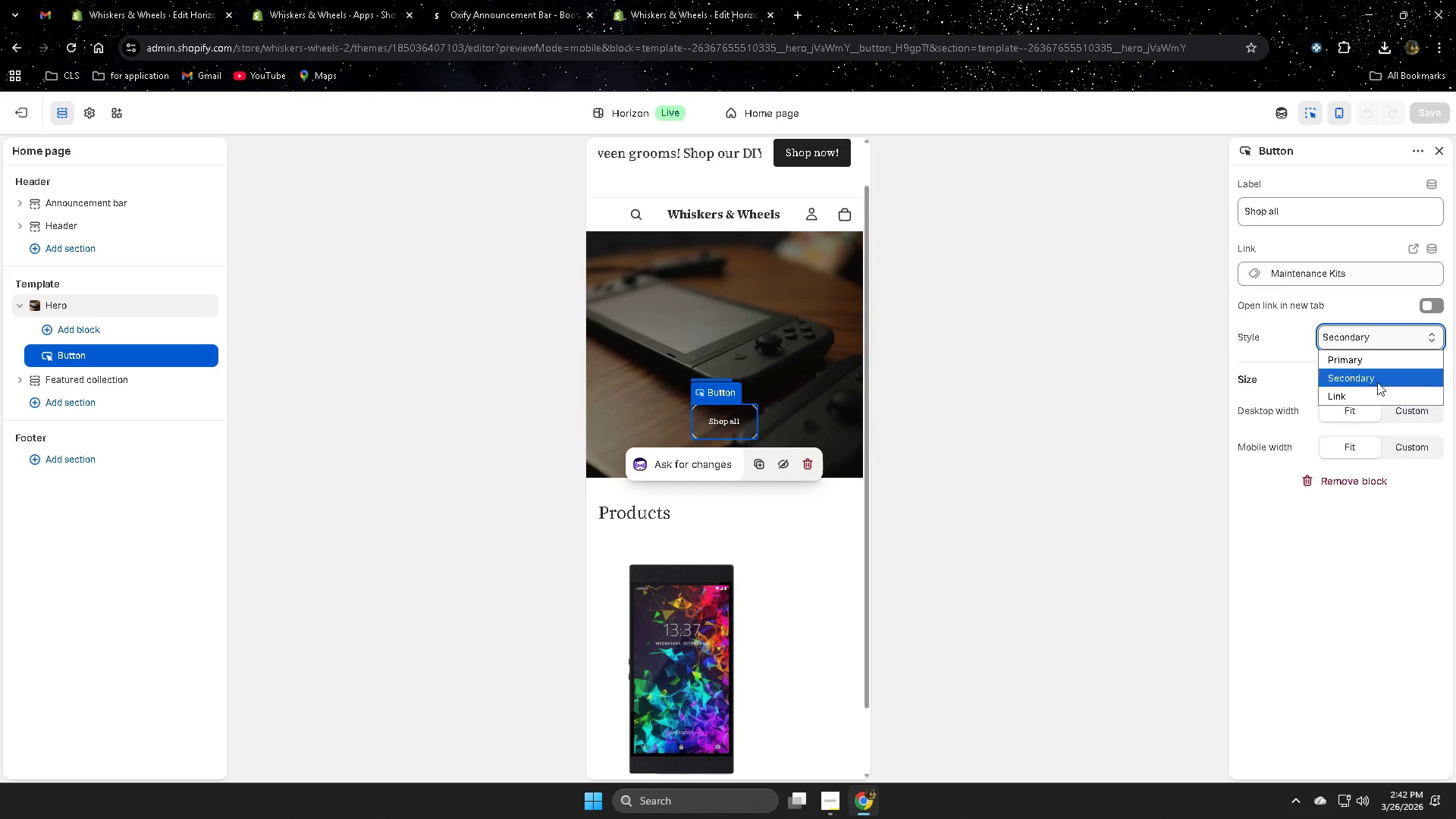 
left_click([1377, 358])
 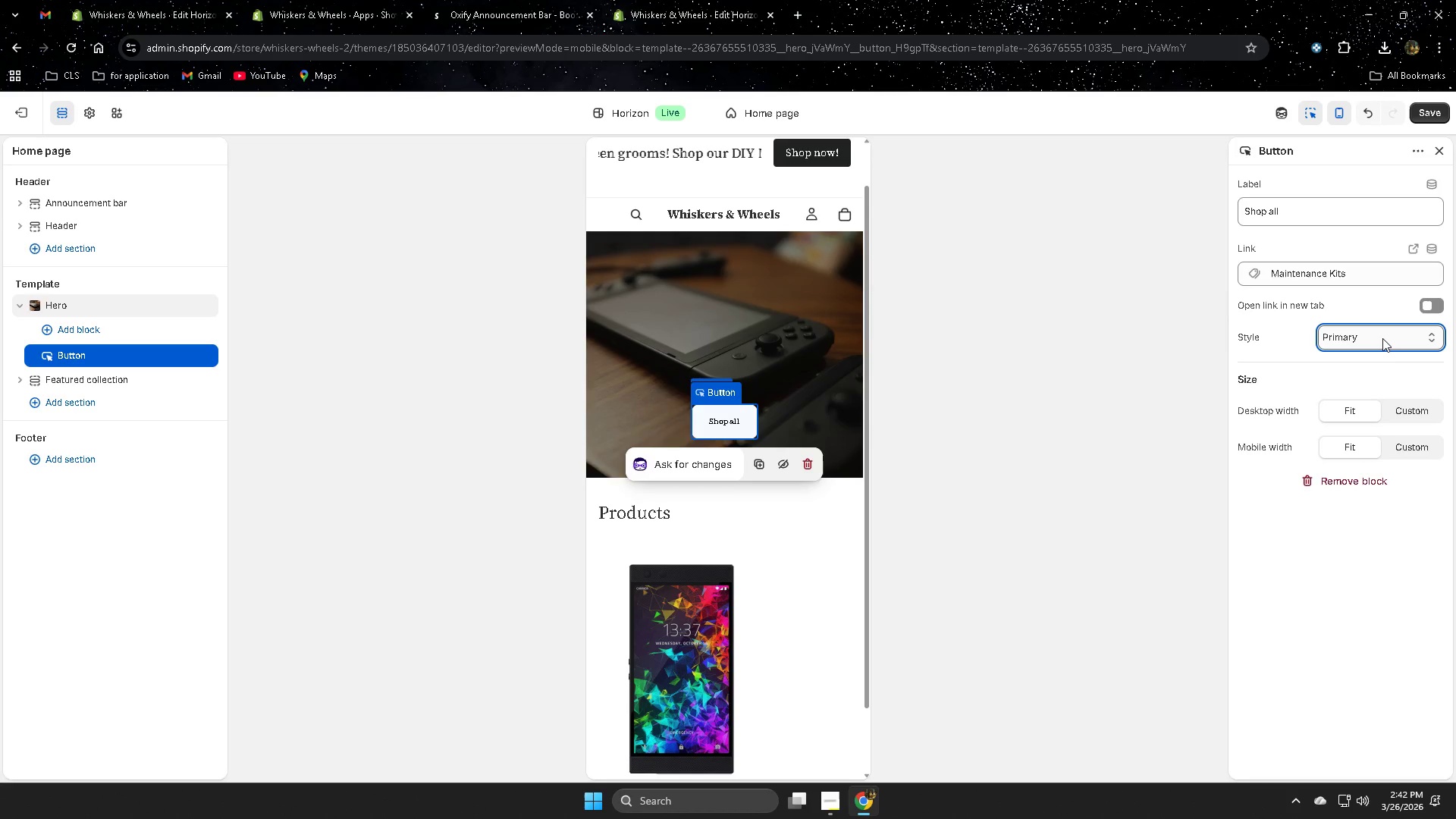 
left_click([1382, 338])
 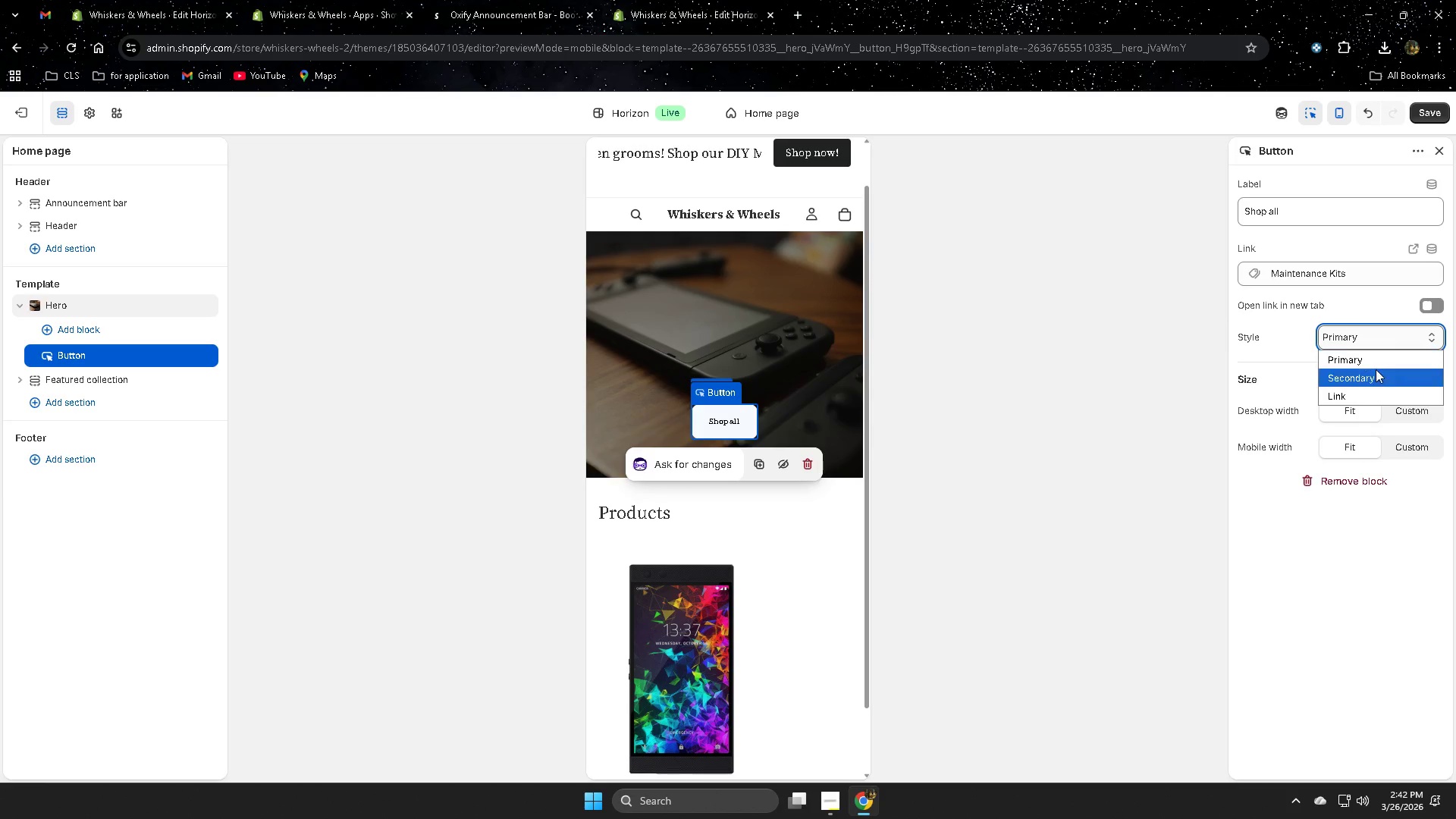 
left_click([1375, 371])
 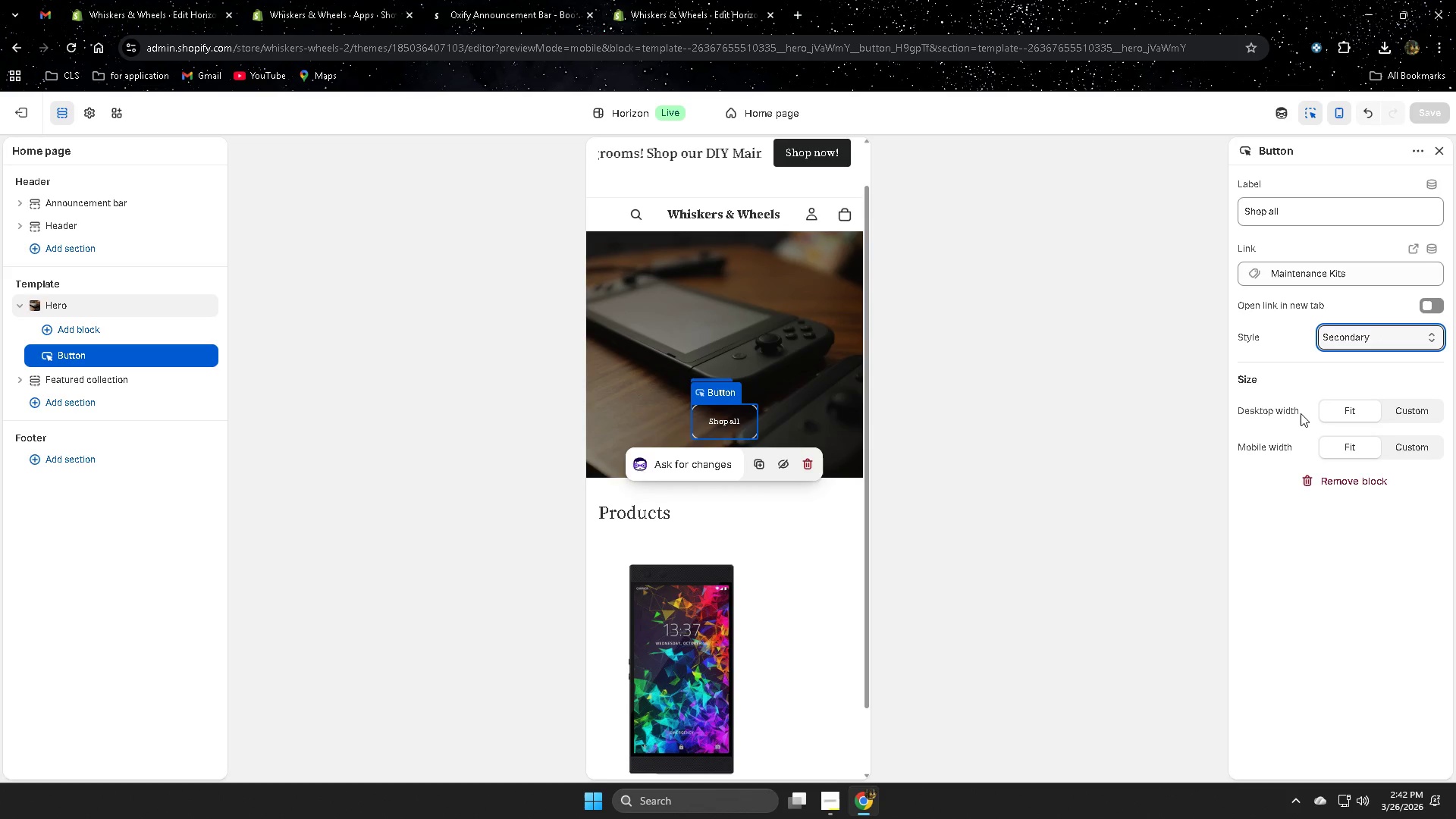 
left_click([1401, 413])
 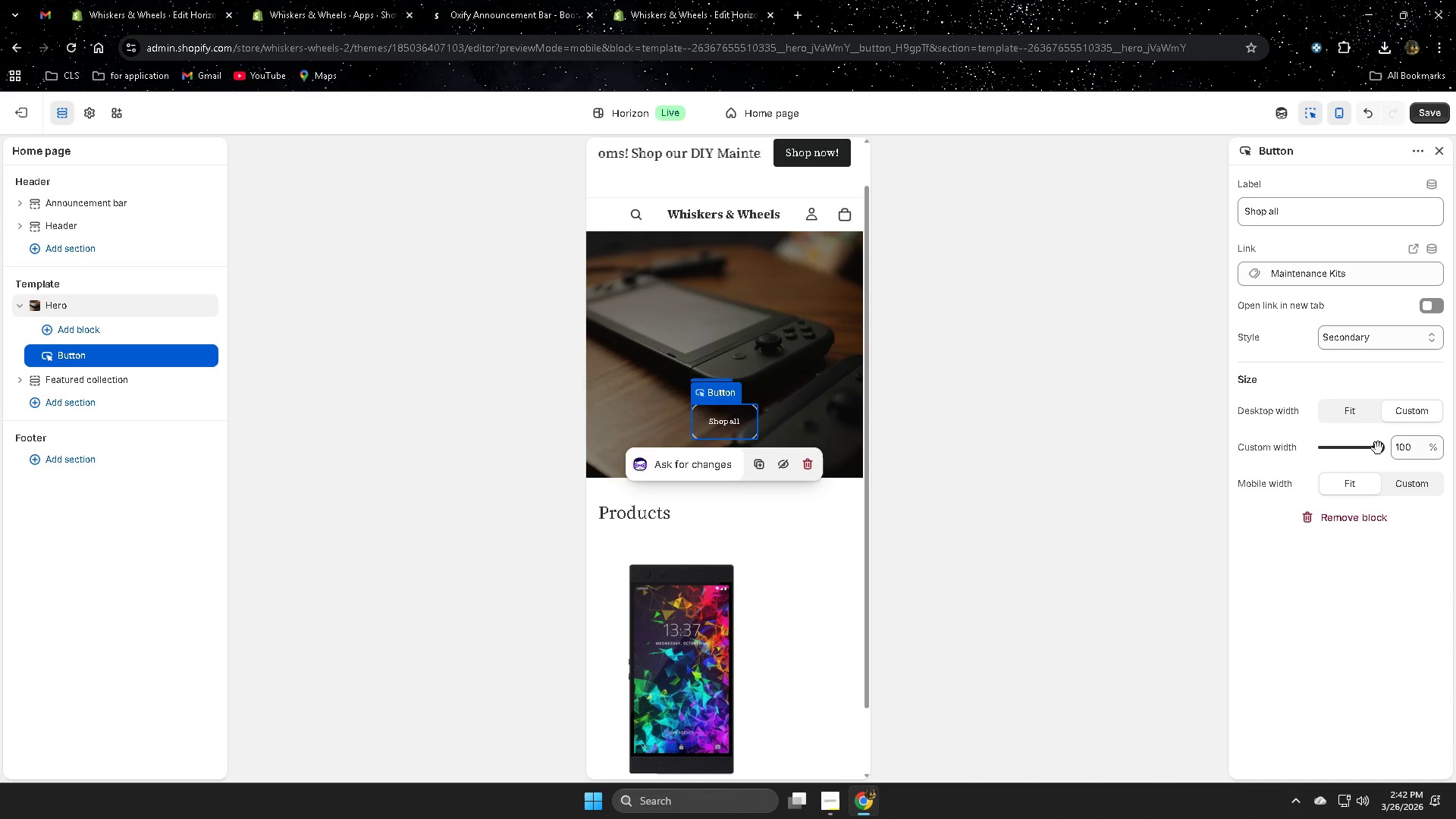 
left_click_drag(start_coordinate=[1377, 449], to_coordinate=[1335, 447])
 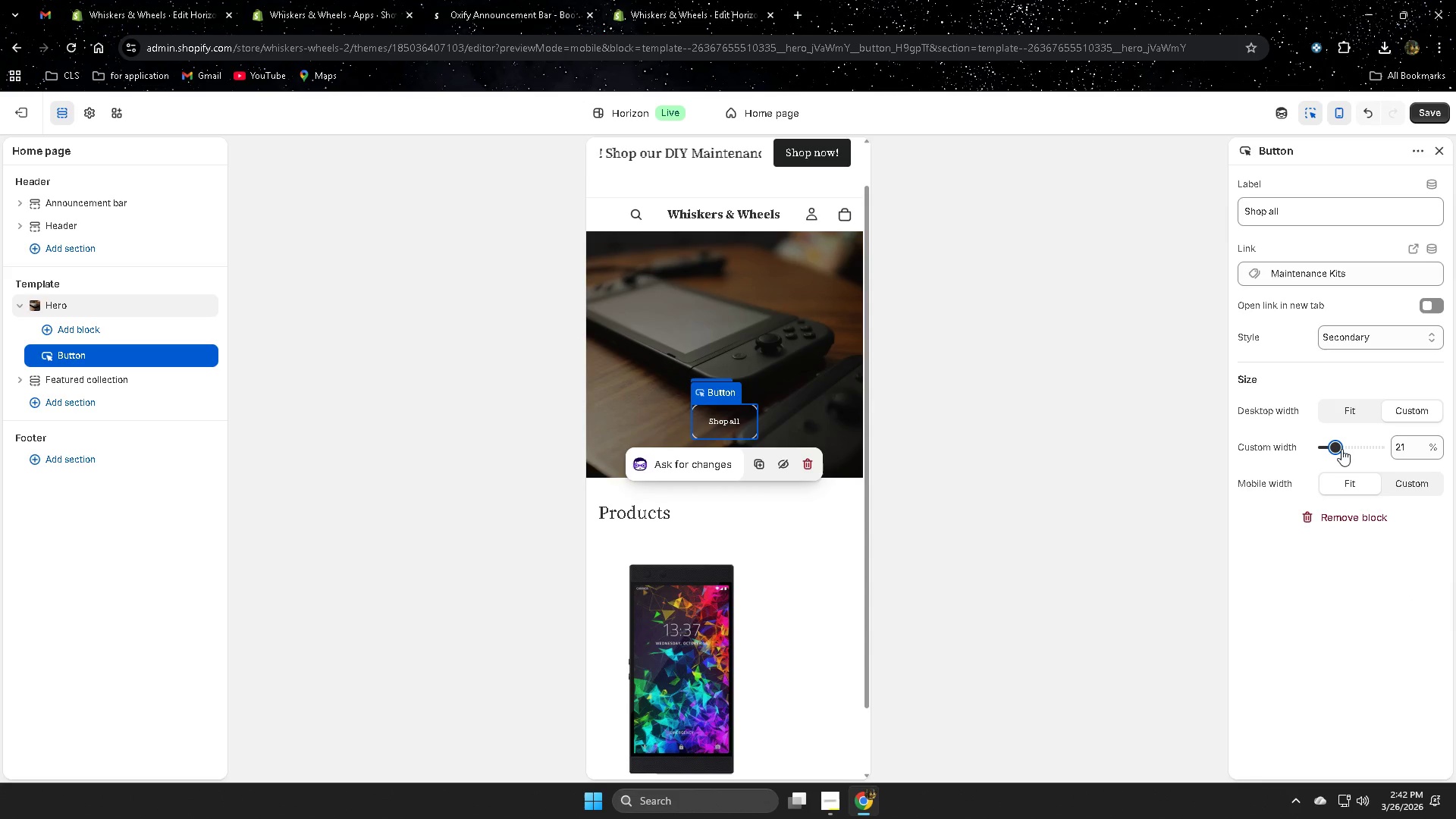 
left_click([1407, 485])
 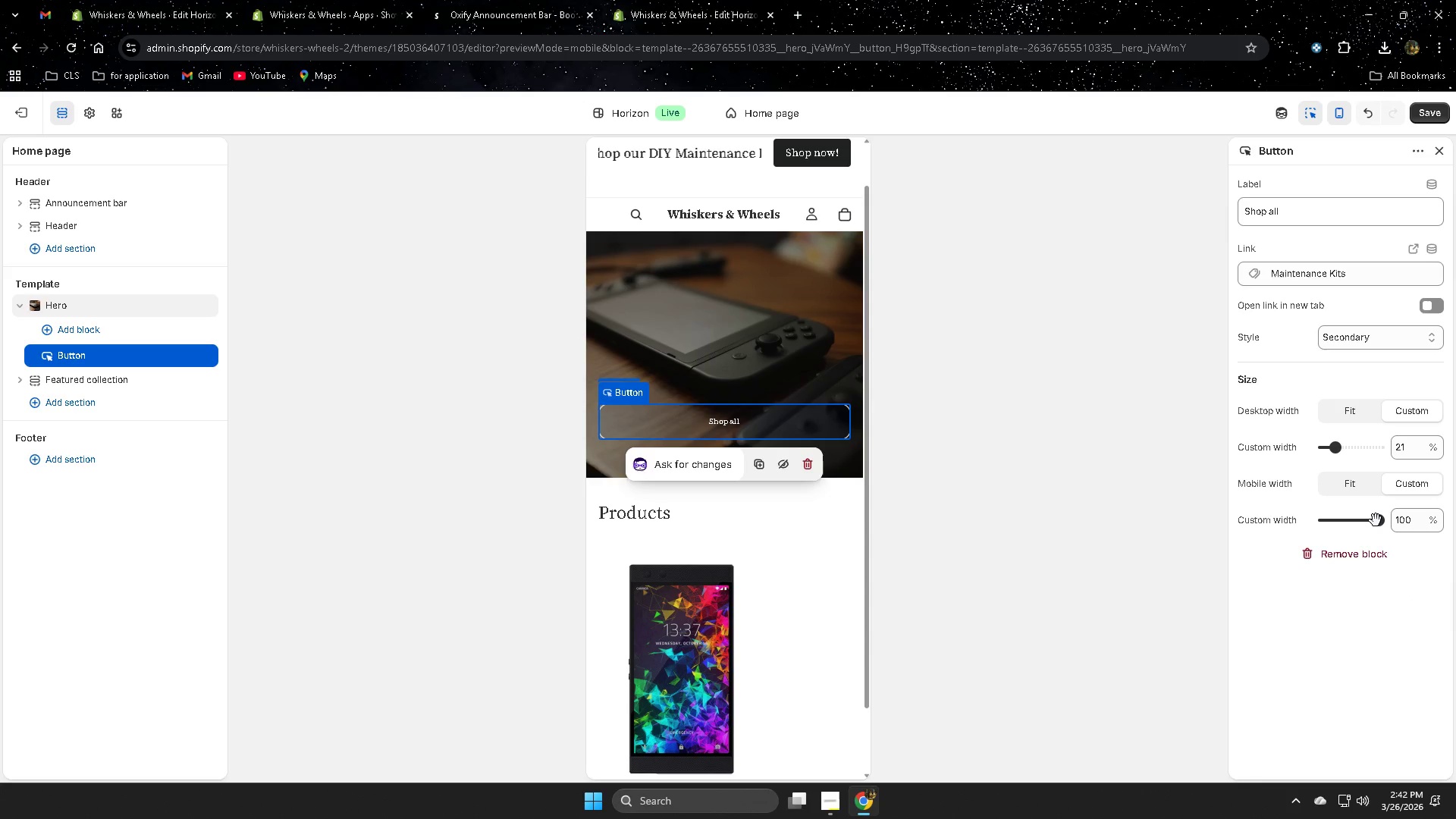 
left_click_drag(start_coordinate=[1376, 520], to_coordinate=[1331, 520])
 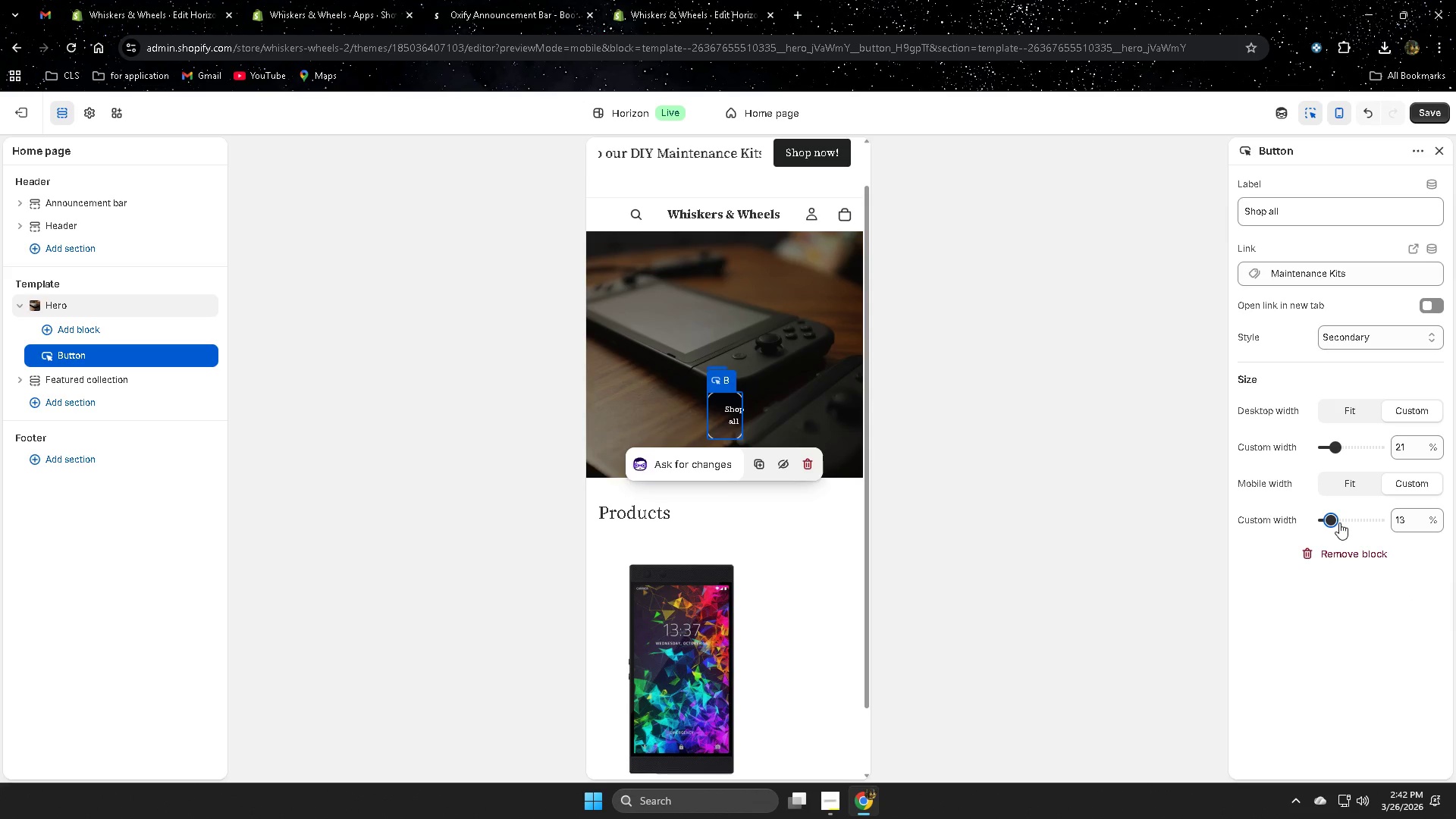 
left_click_drag(start_coordinate=[1332, 522], to_coordinate=[1308, 522])
 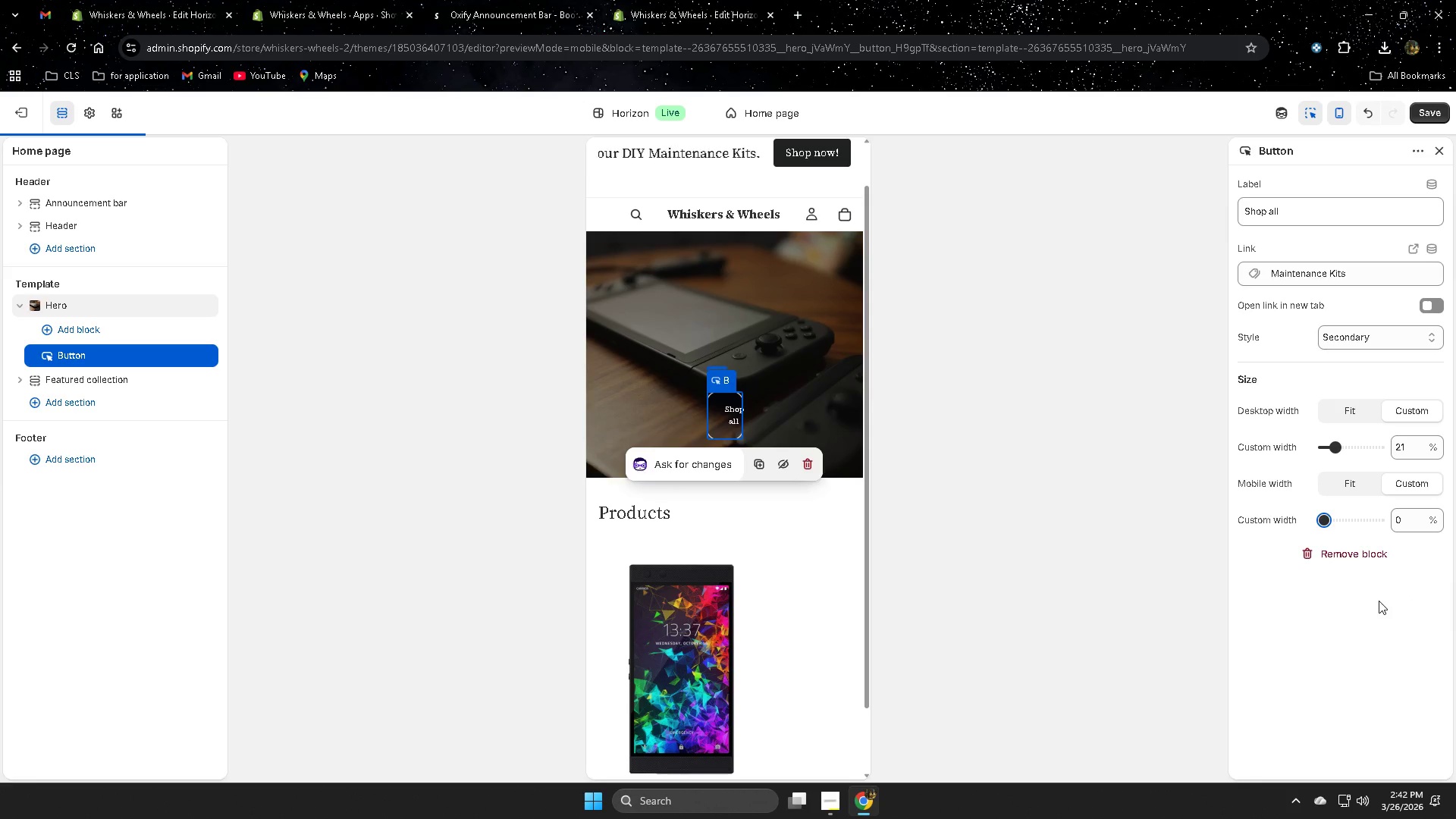 
scroll: coordinate [1379, 601], scroll_direction: down, amount: 1.0
 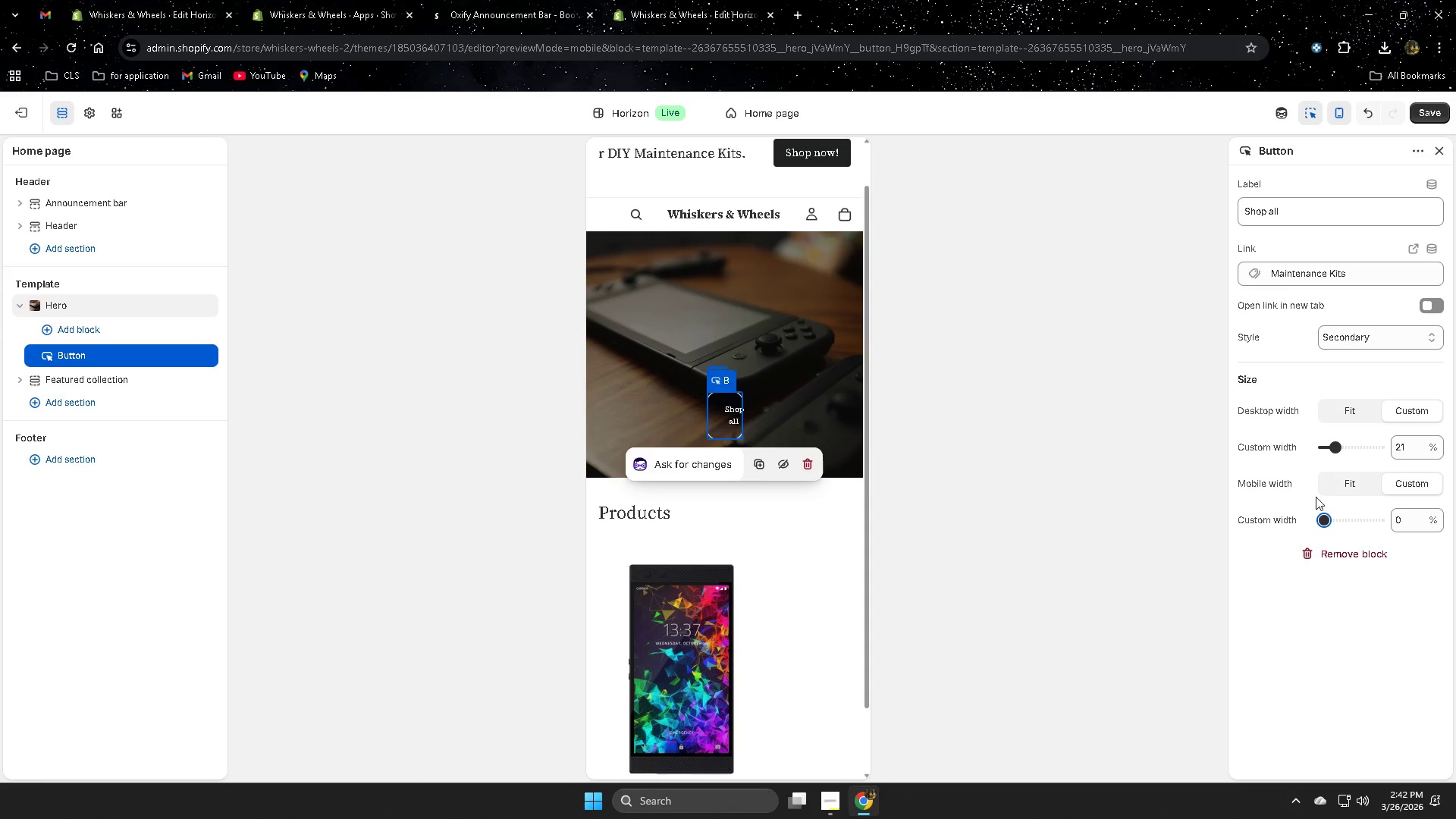 
left_click_drag(start_coordinate=[1322, 524], to_coordinate=[1414, 524])
 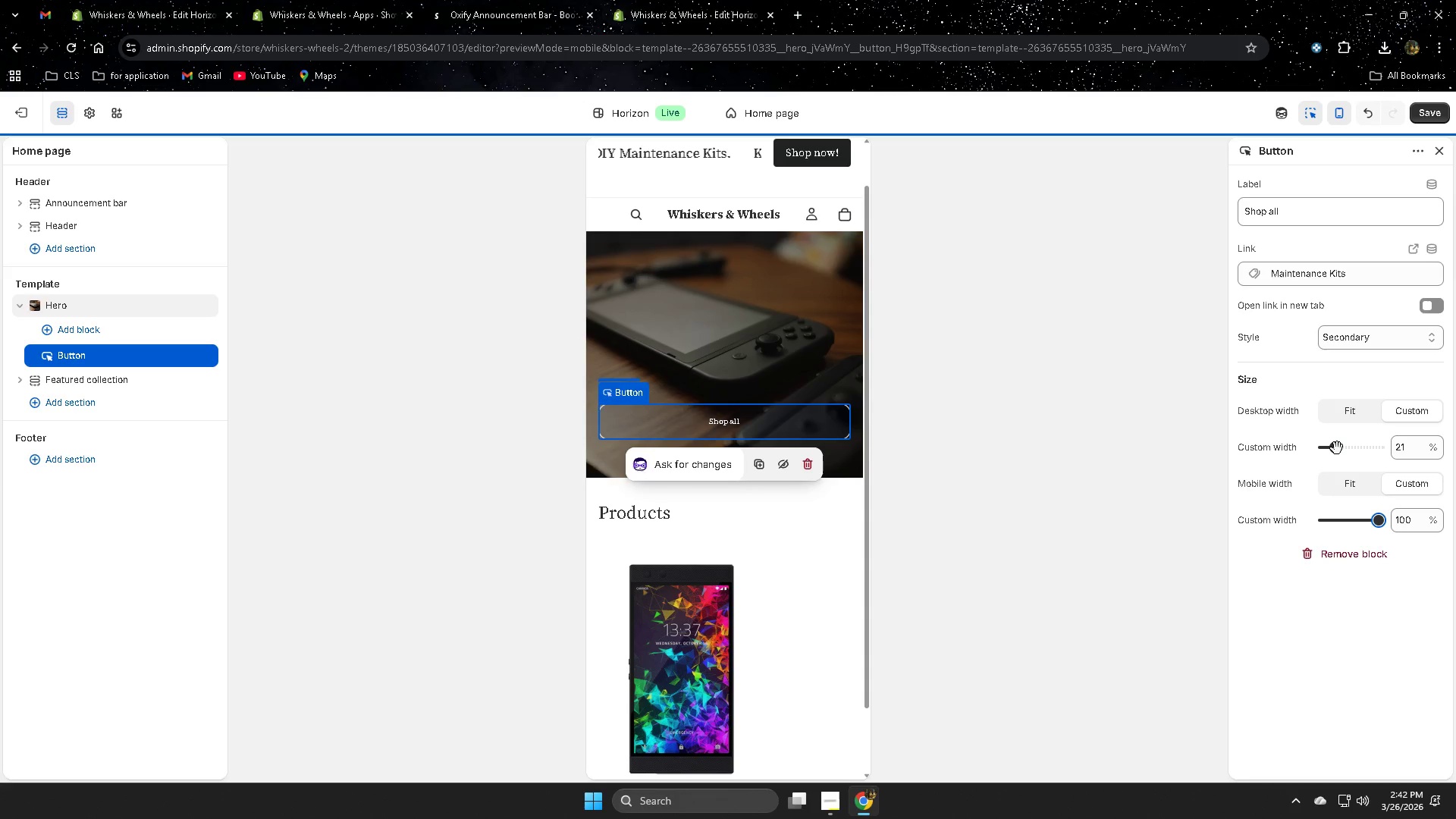 
left_click_drag(start_coordinate=[1337, 448], to_coordinate=[1411, 453])
 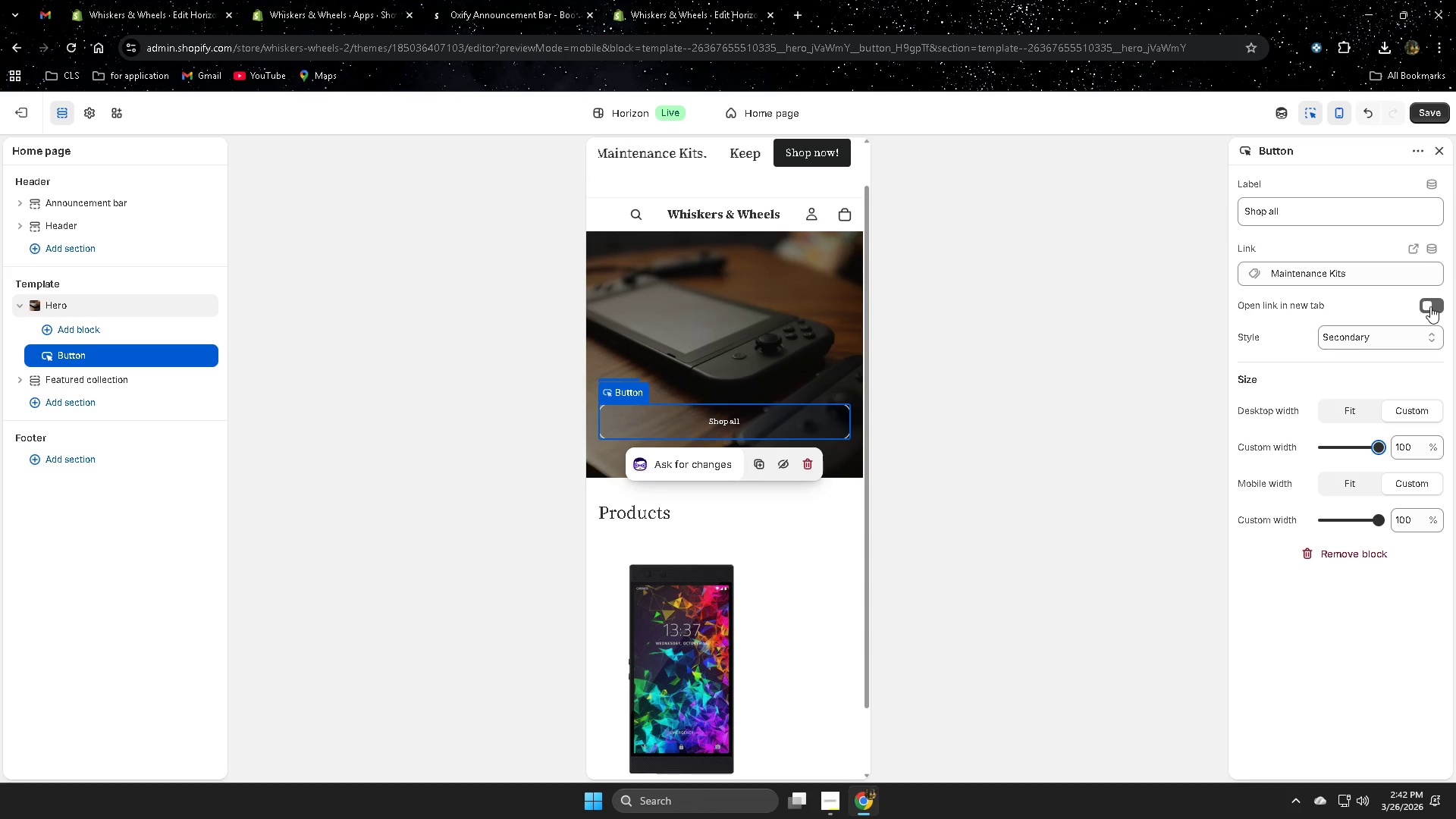 
left_click([1437, 111])
 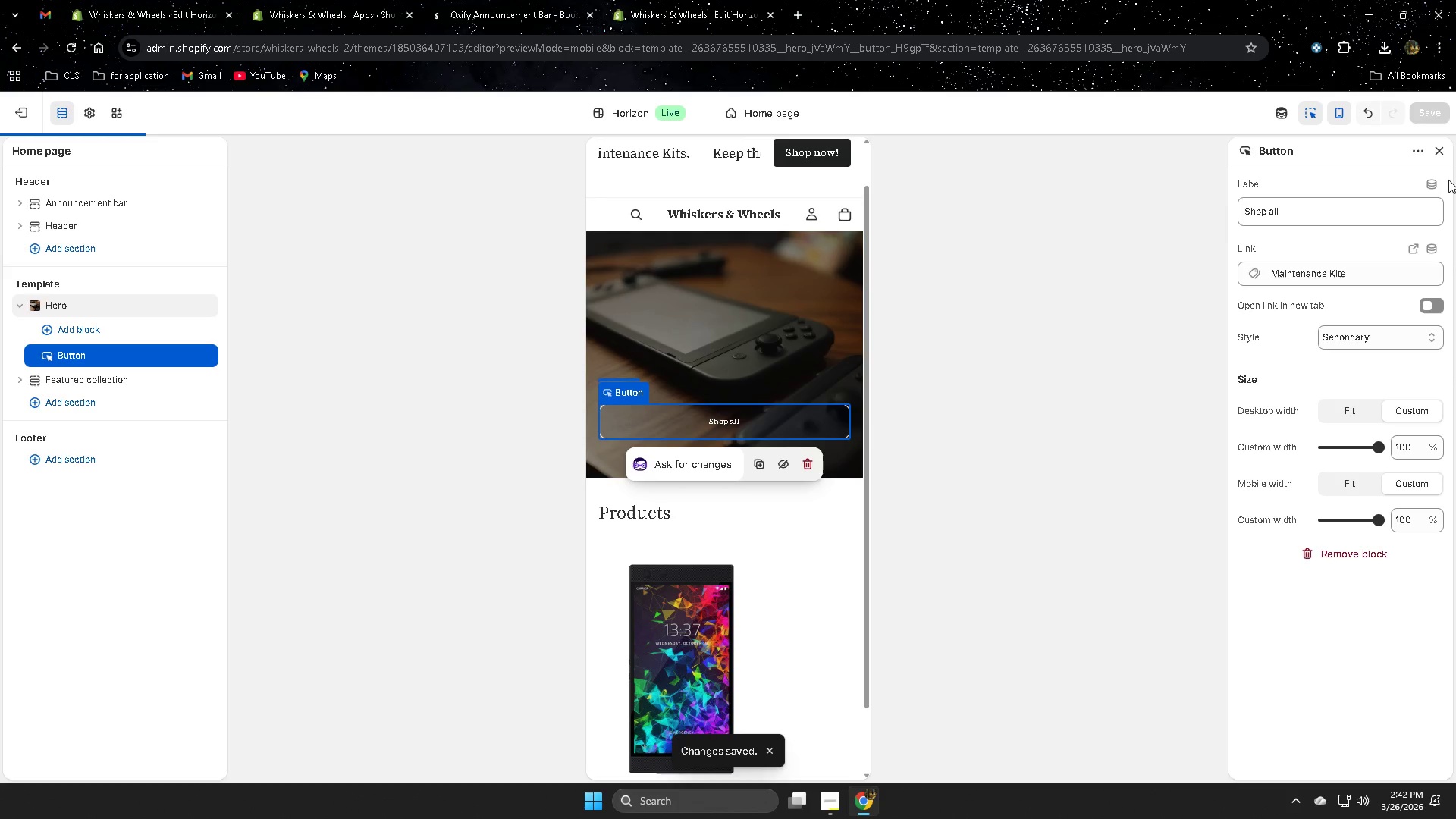 
left_click([1437, 154])
 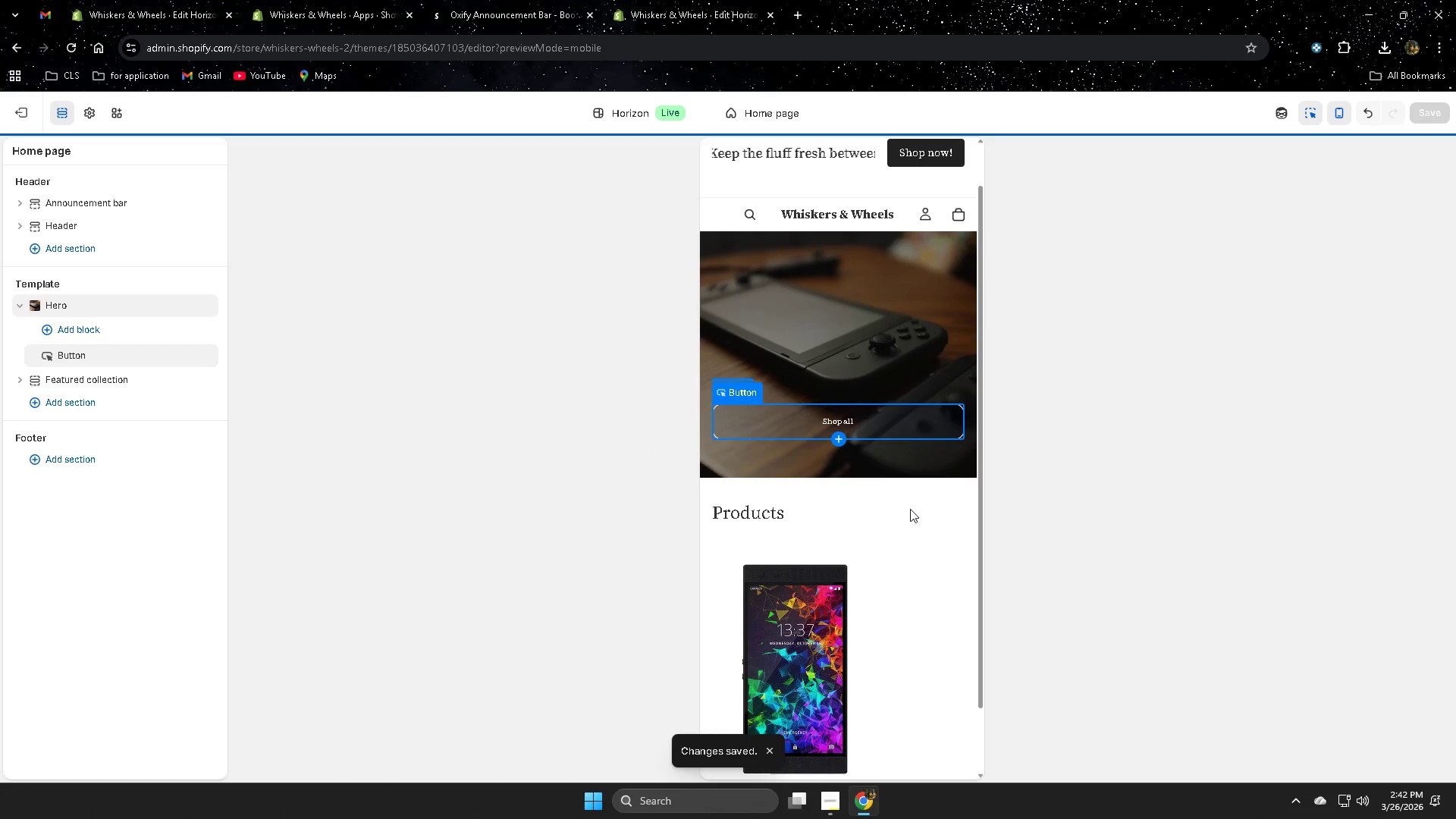 
scroll: coordinate [905, 514], scroll_direction: up, amount: 1.0
 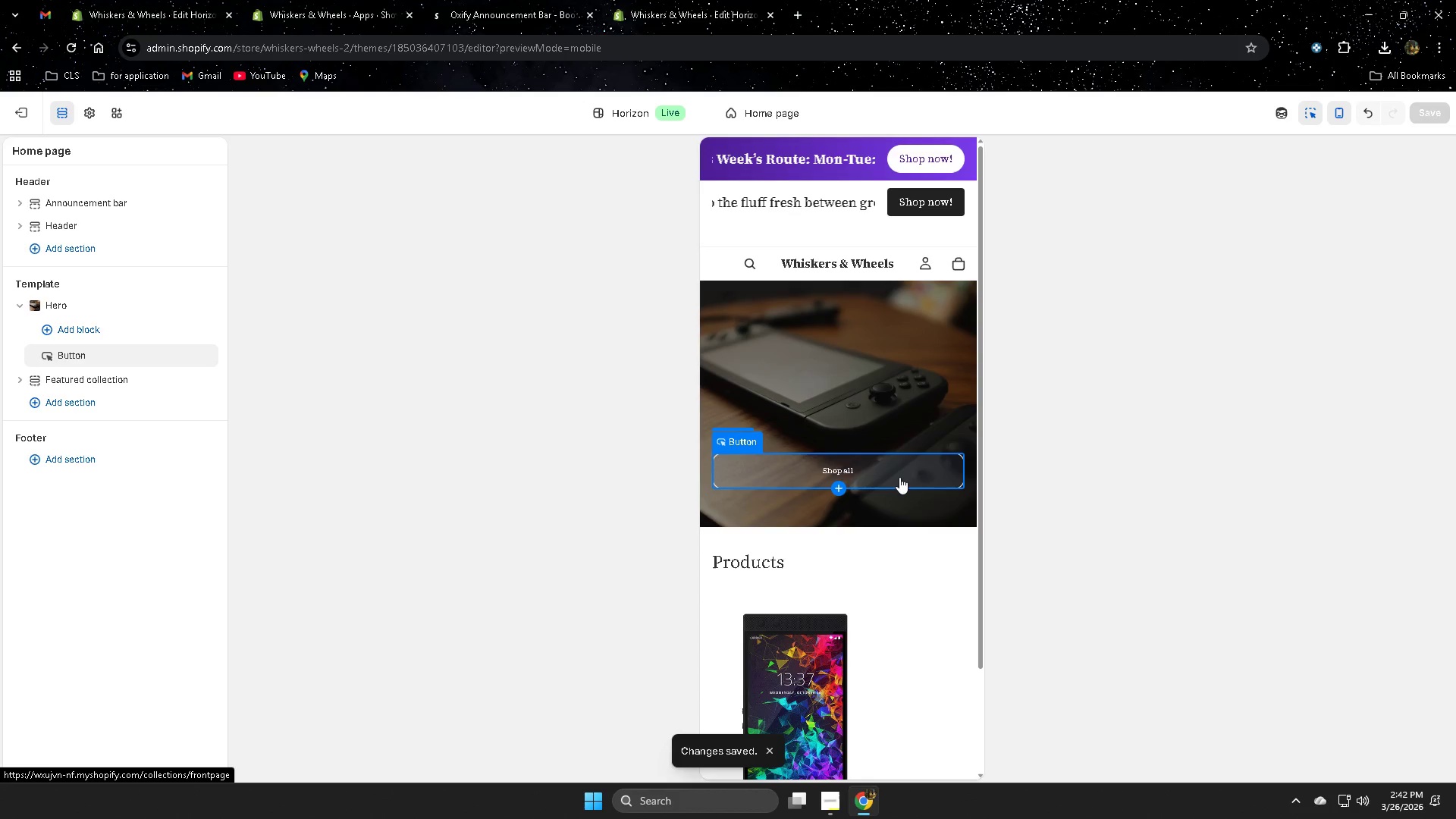 
left_click([899, 477])
 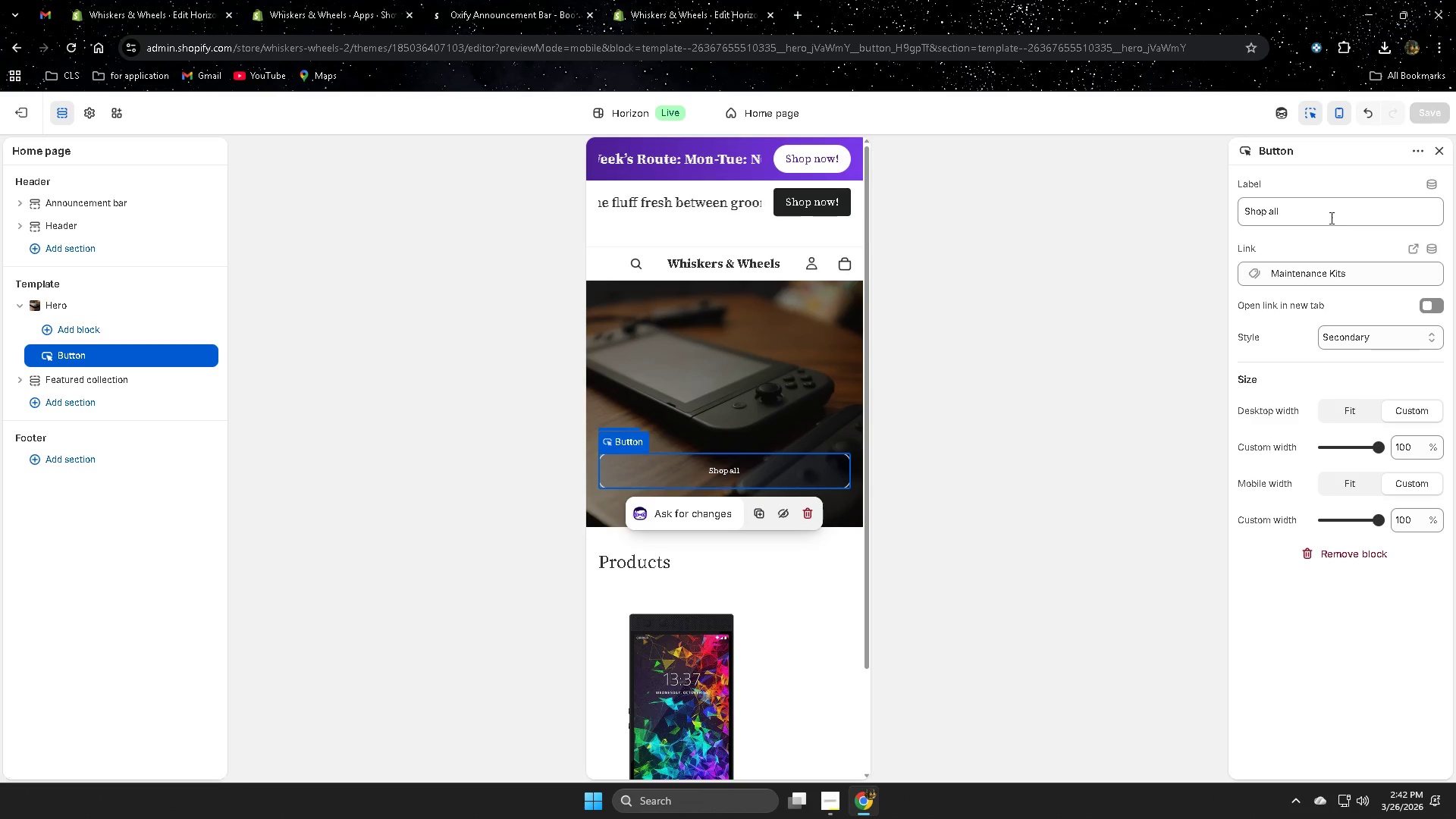 
double_click([1329, 215])
 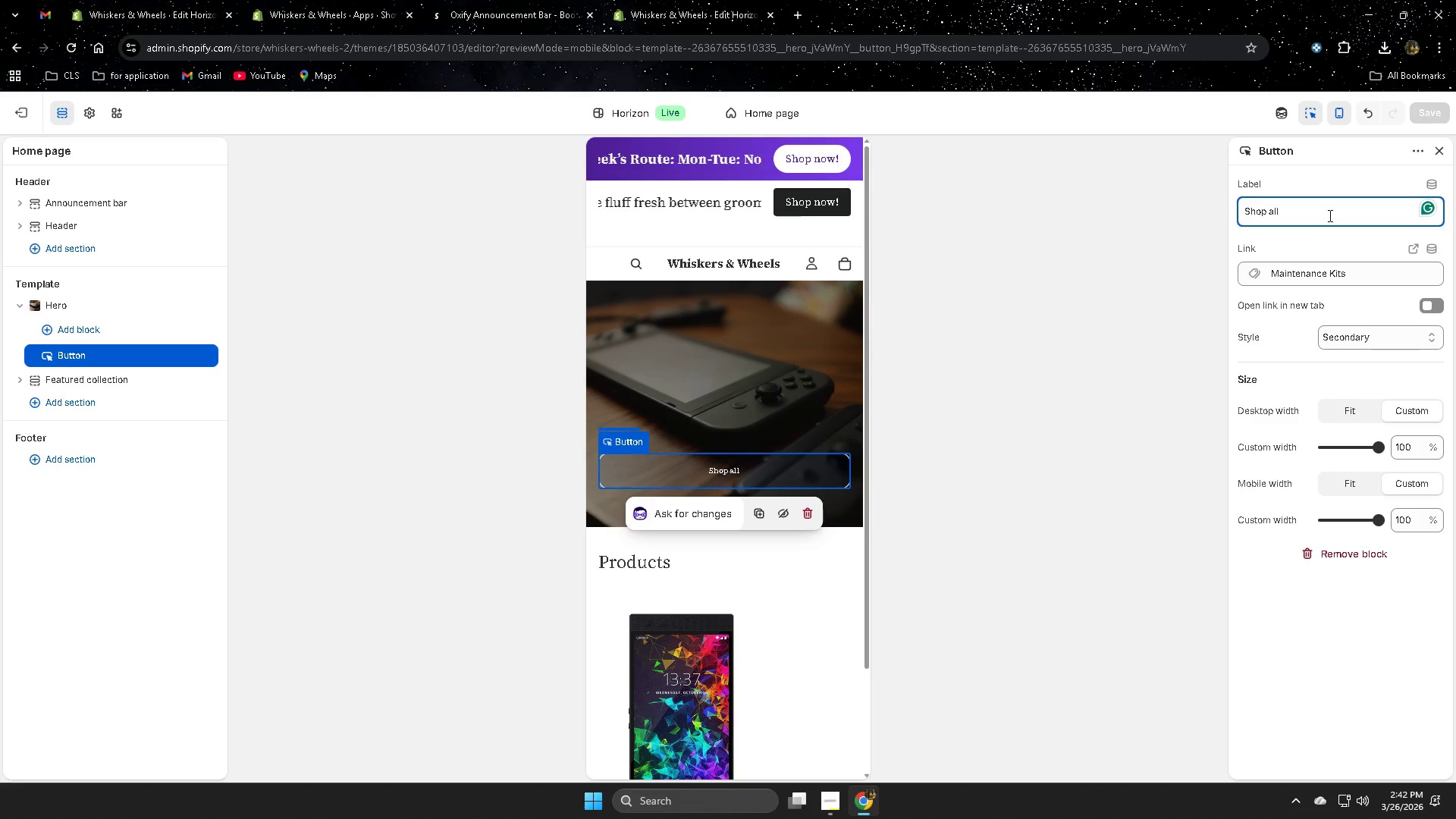 
left_click_drag(start_coordinate=[1306, 209], to_coordinate=[1225, 215])
 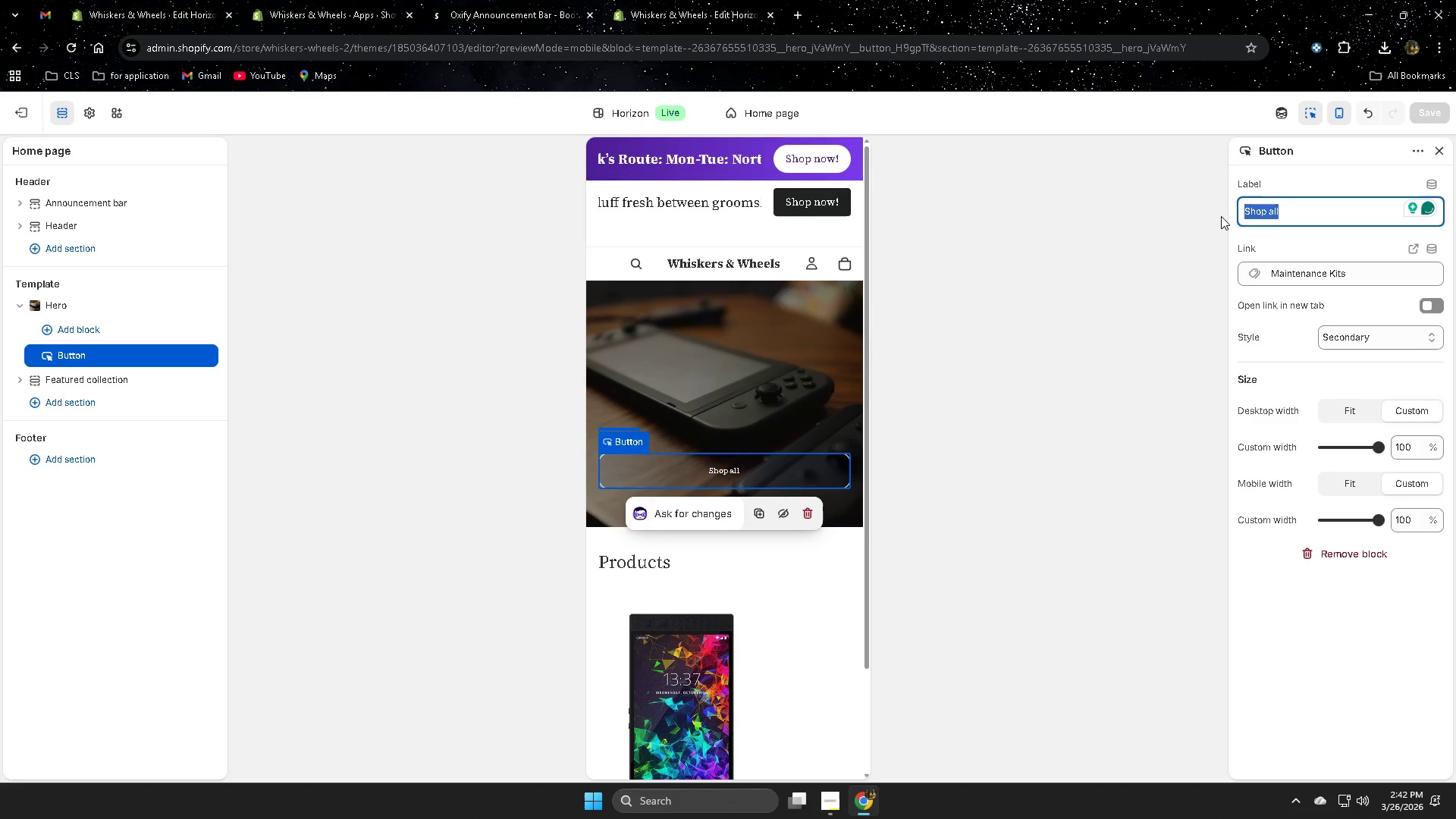 
type(Buy now)
key(Backspace)
key(Backspace)
key(Backspace)
type(NOW)
key(Backspace)
key(Backspace)
key(Backspace)
type(Now)
 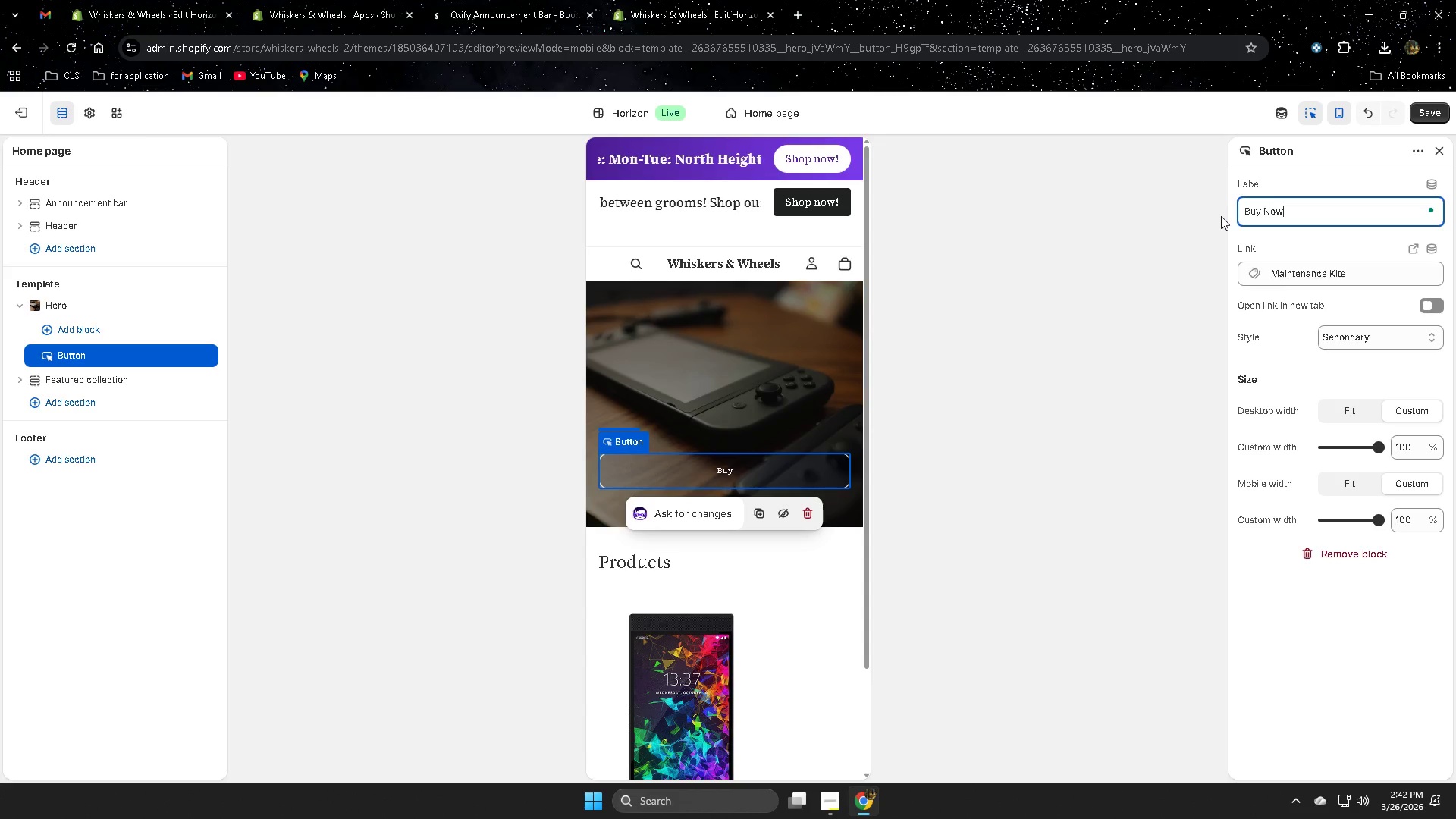 
left_click_drag(start_coordinate=[1378, 450], to_coordinate=[1346, 453])
 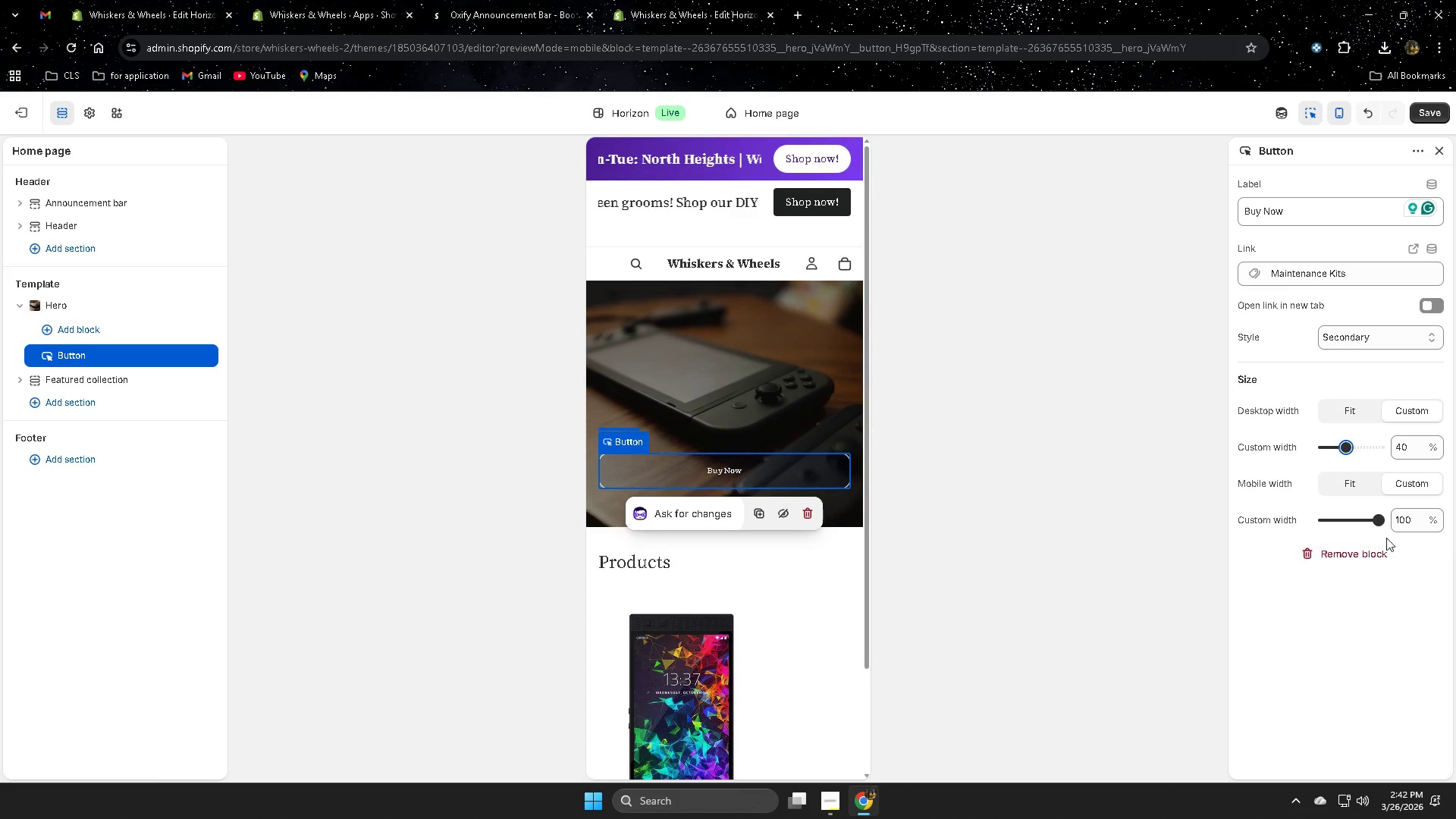 
left_click_drag(start_coordinate=[1375, 524], to_coordinate=[1339, 523])
 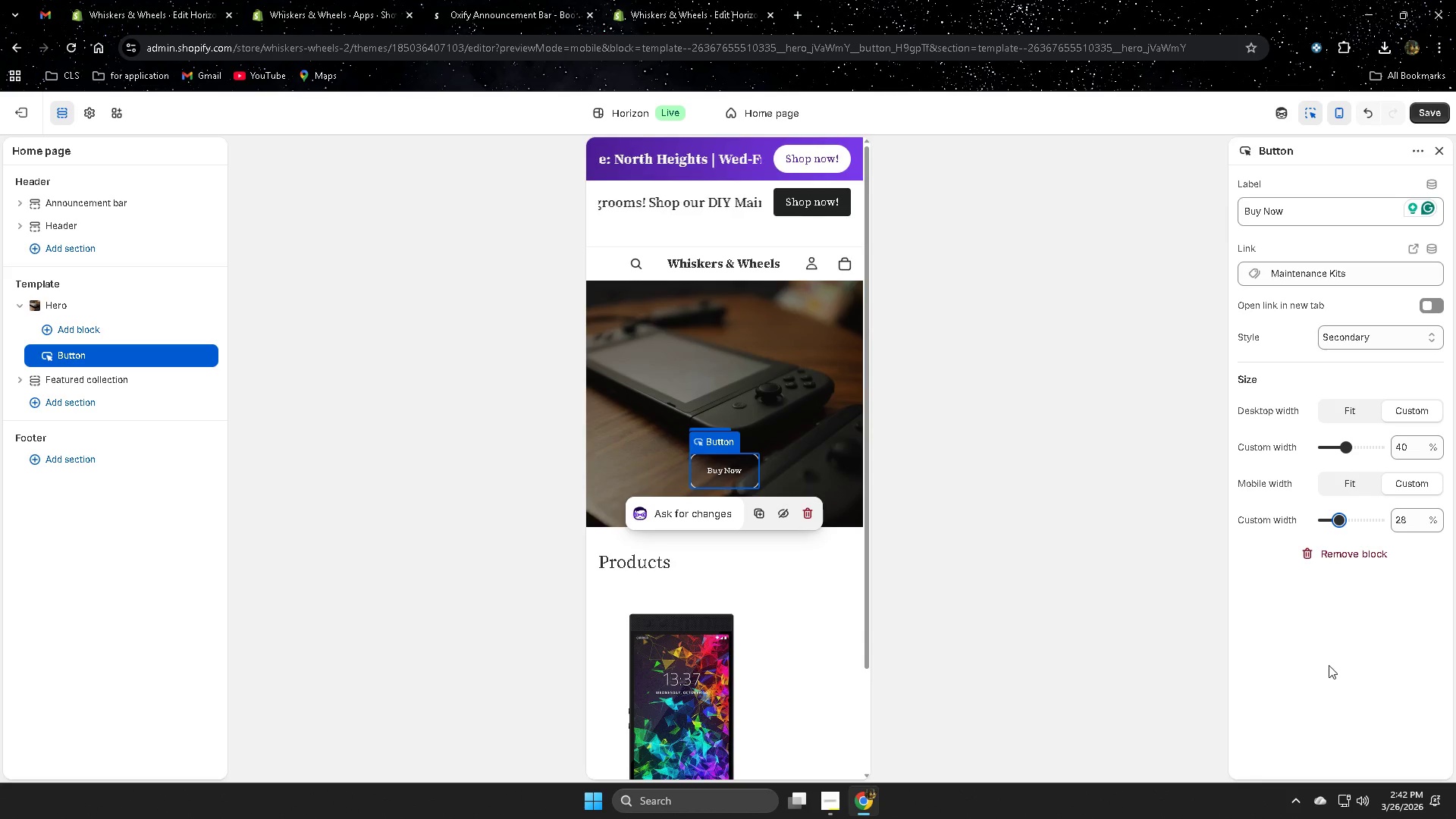 
left_click([1435, 115])
 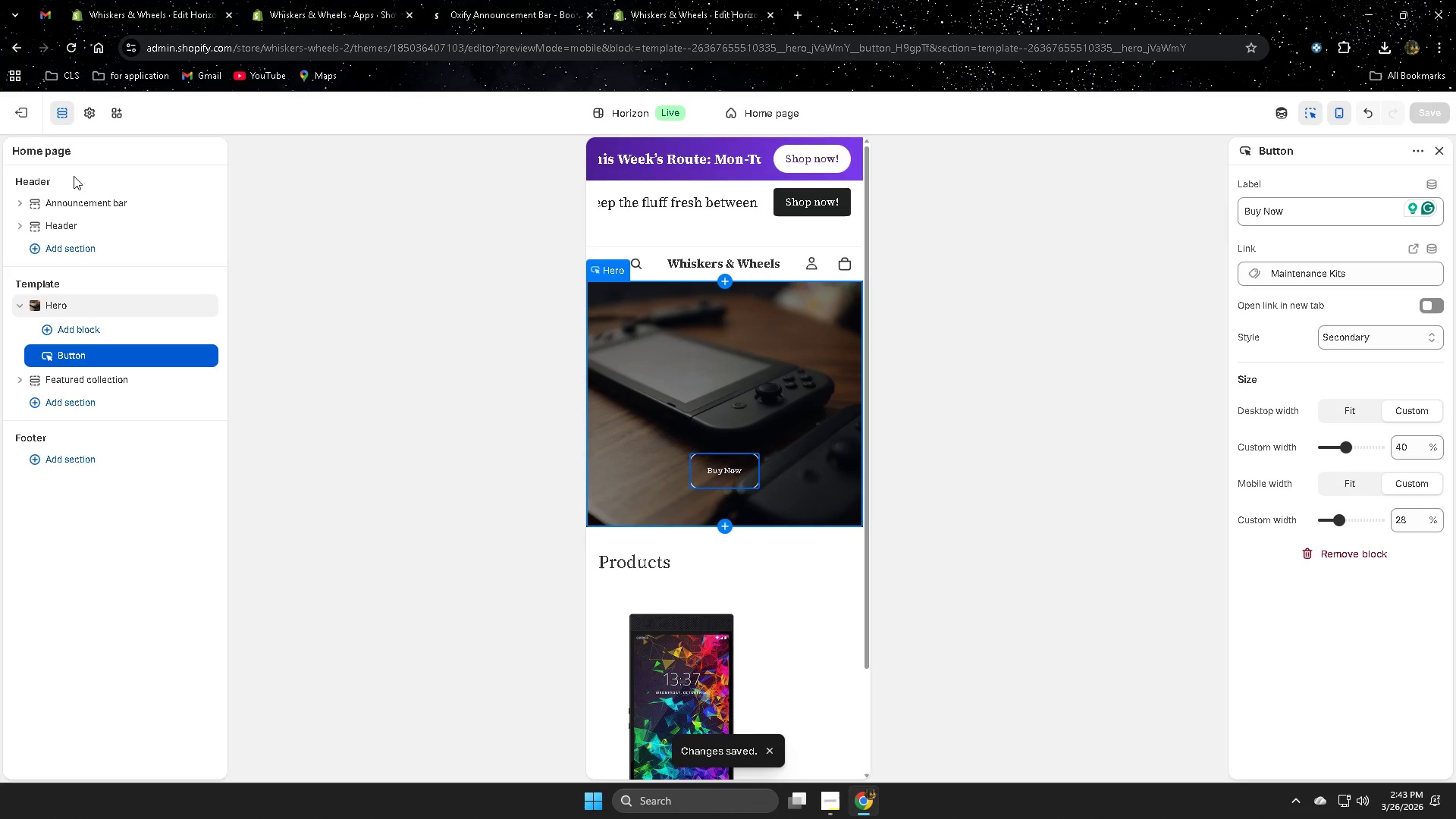 
wait(5.47)
 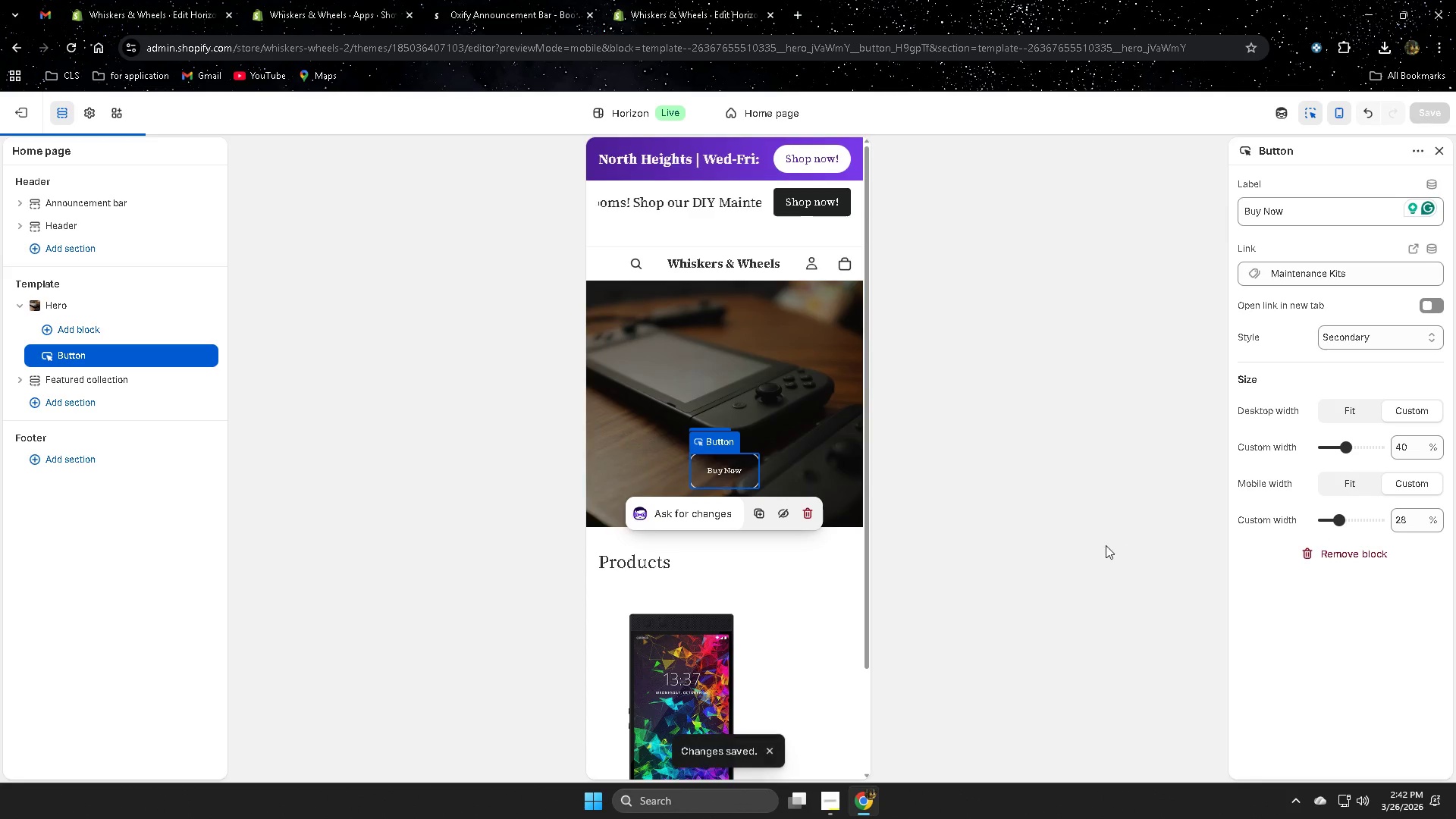 
left_click([30, 120])
 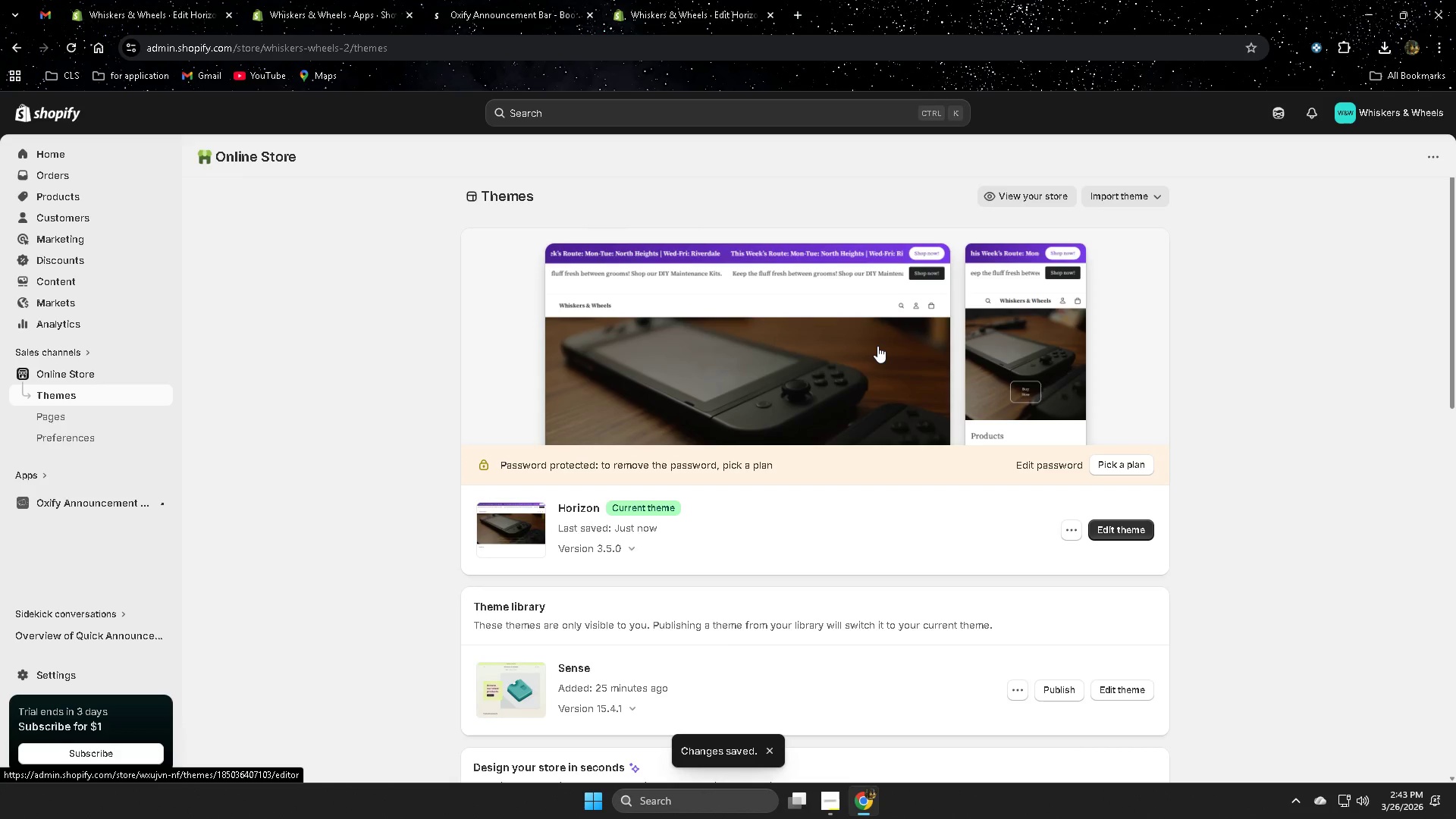 
wait(6.19)
 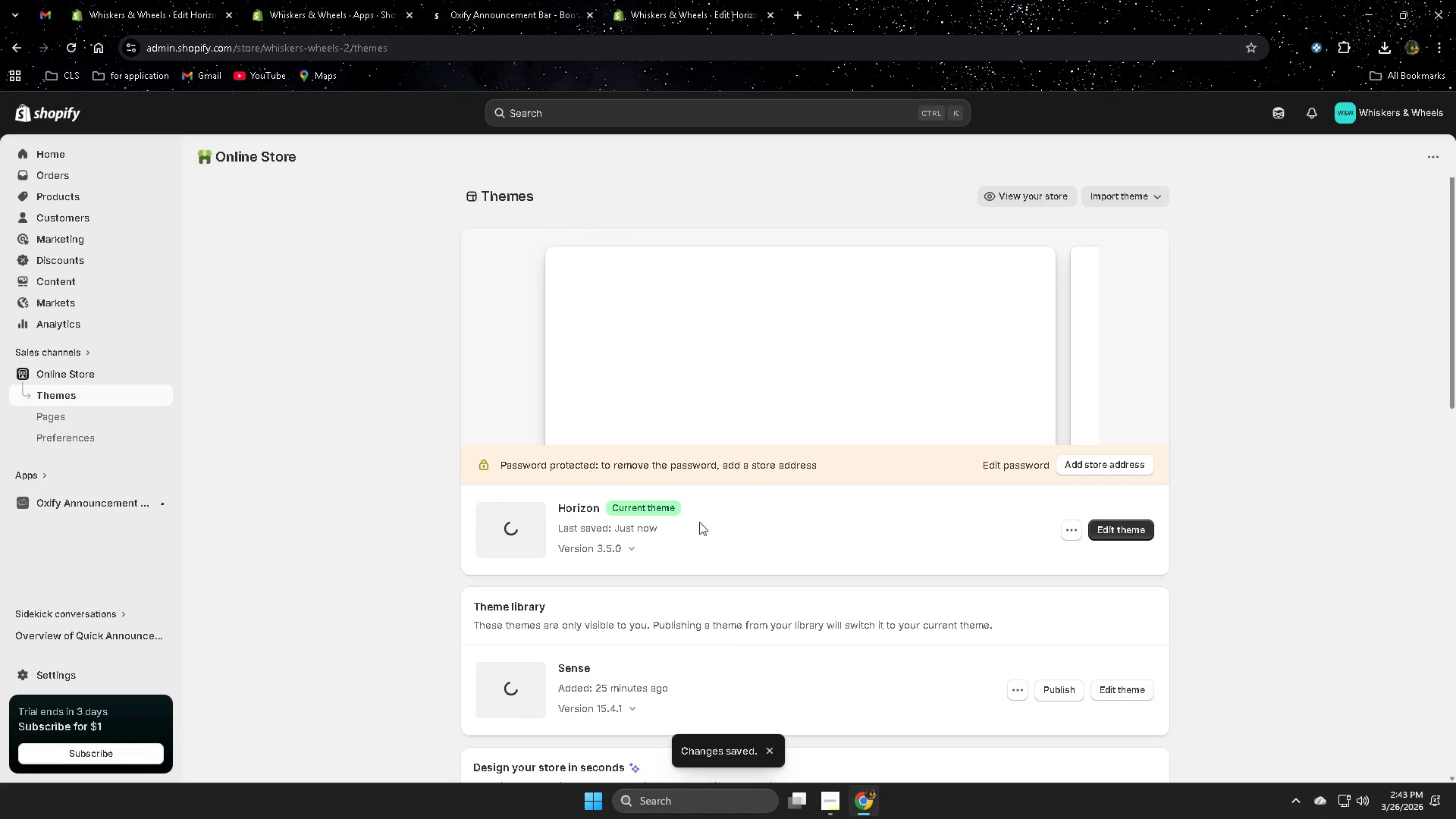 
left_click([1071, 534])
 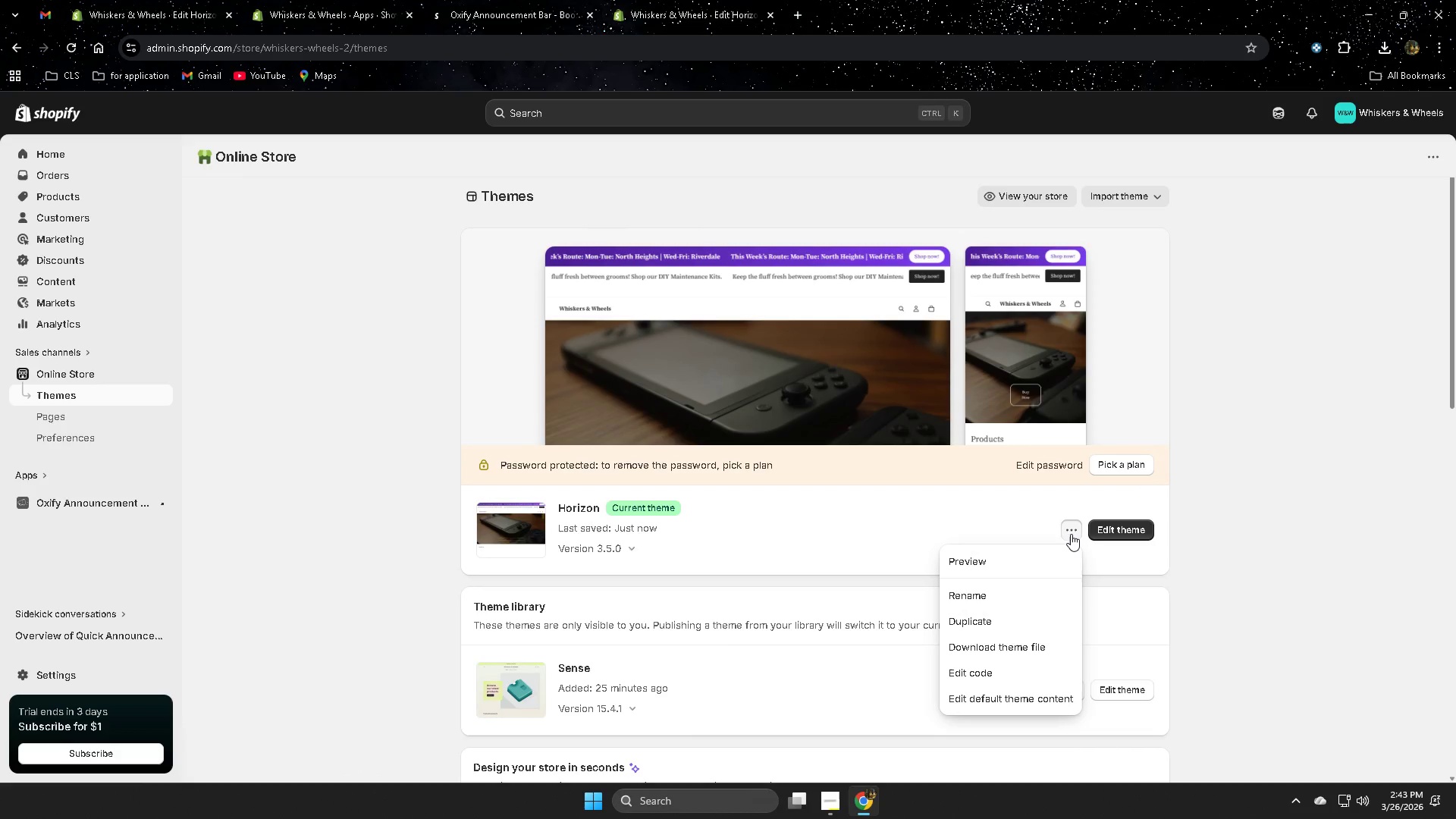 
left_click([1071, 534])
 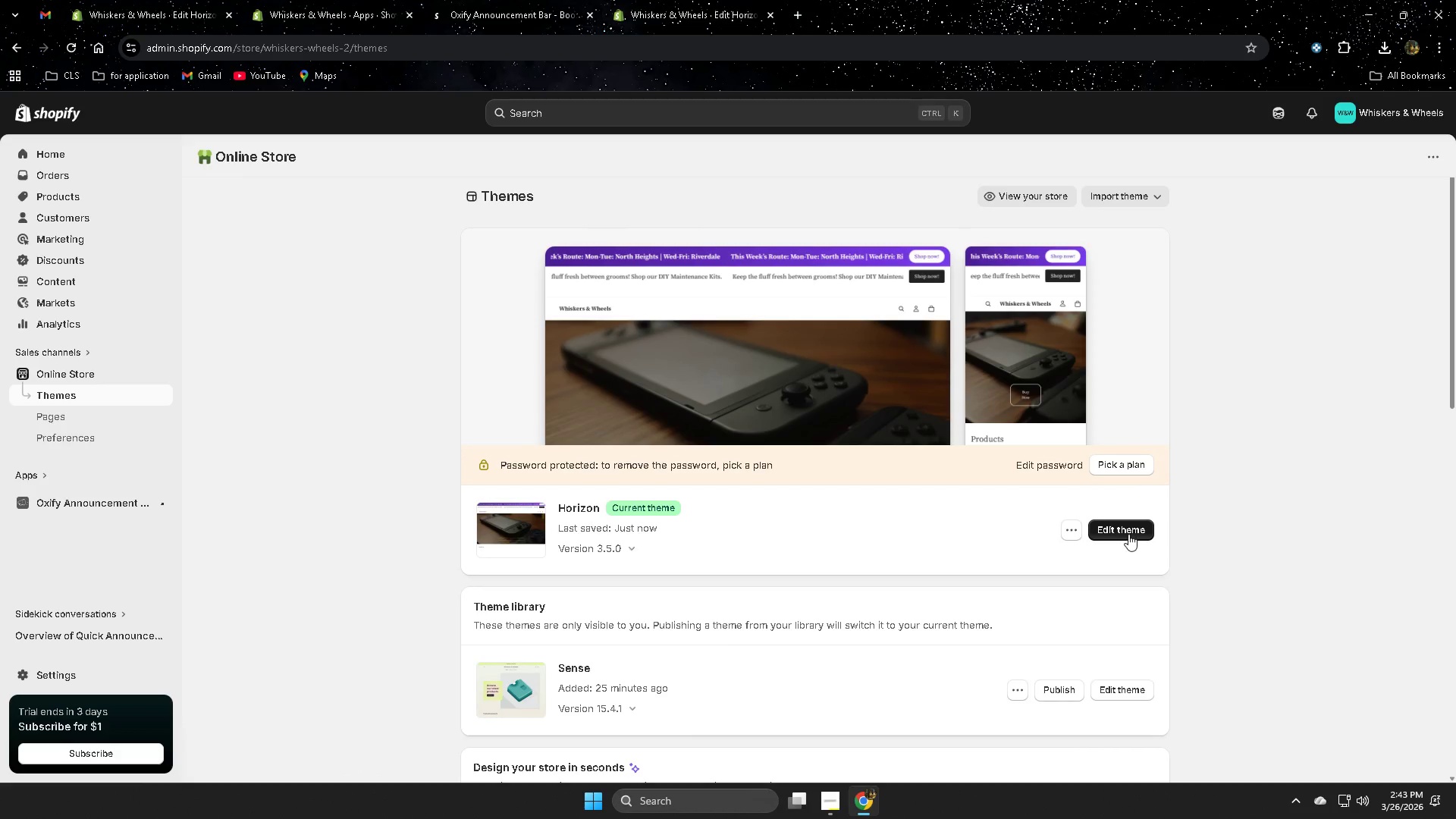 
double_click([1134, 532])
 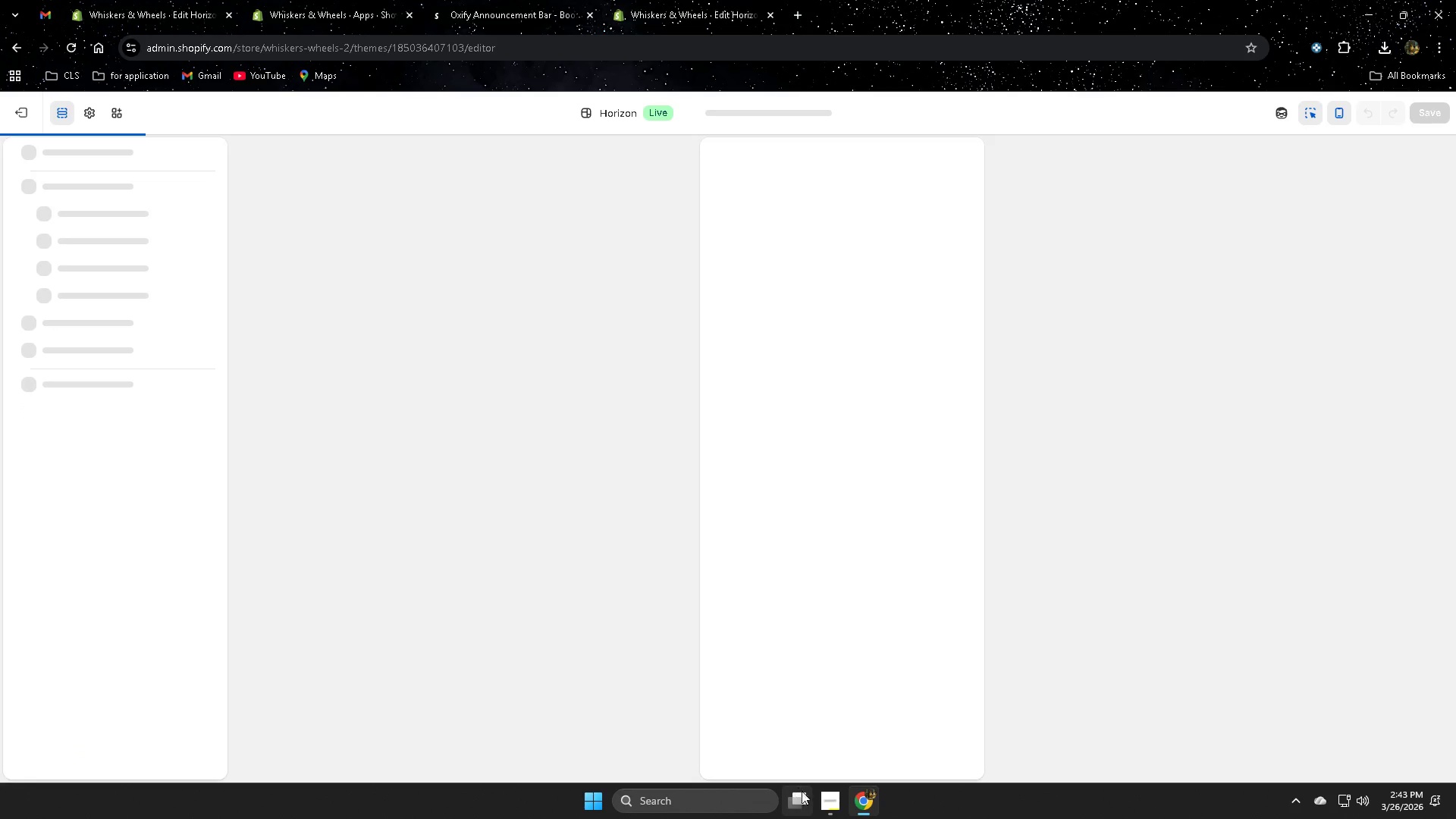 
left_click([831, 803])